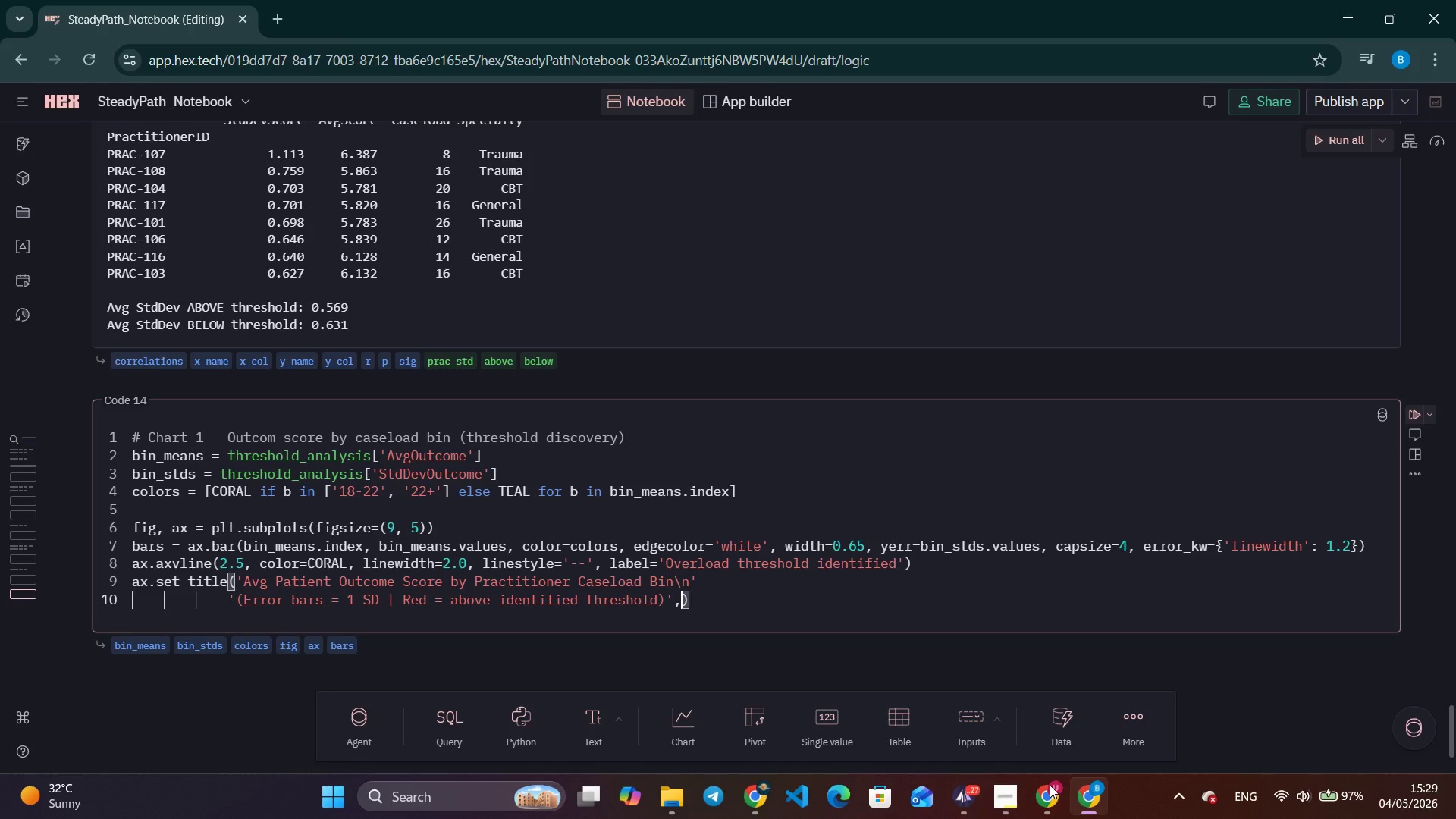 
key(Enter)
 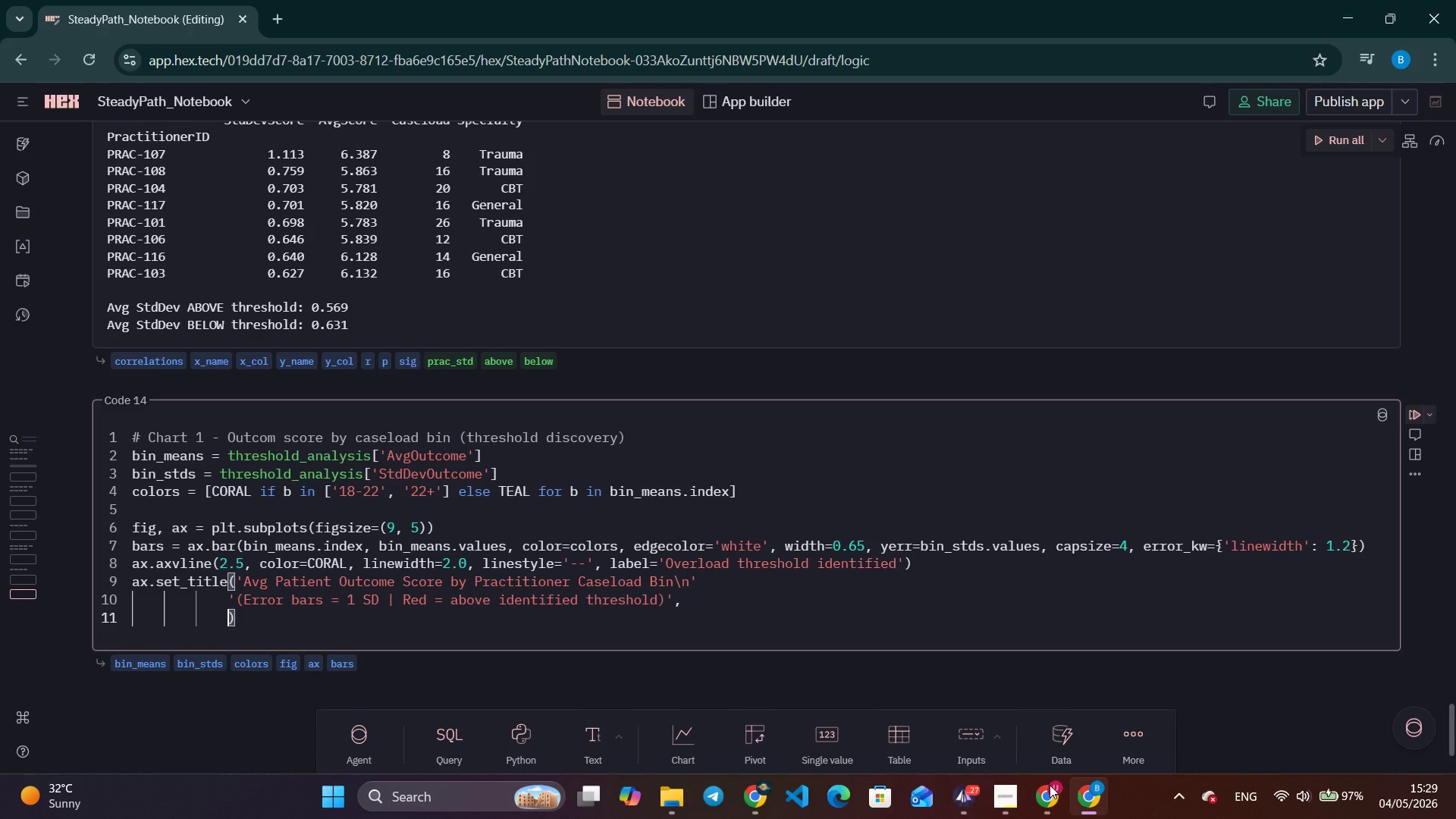 
type(fontsize=12, fontweight='bold)
 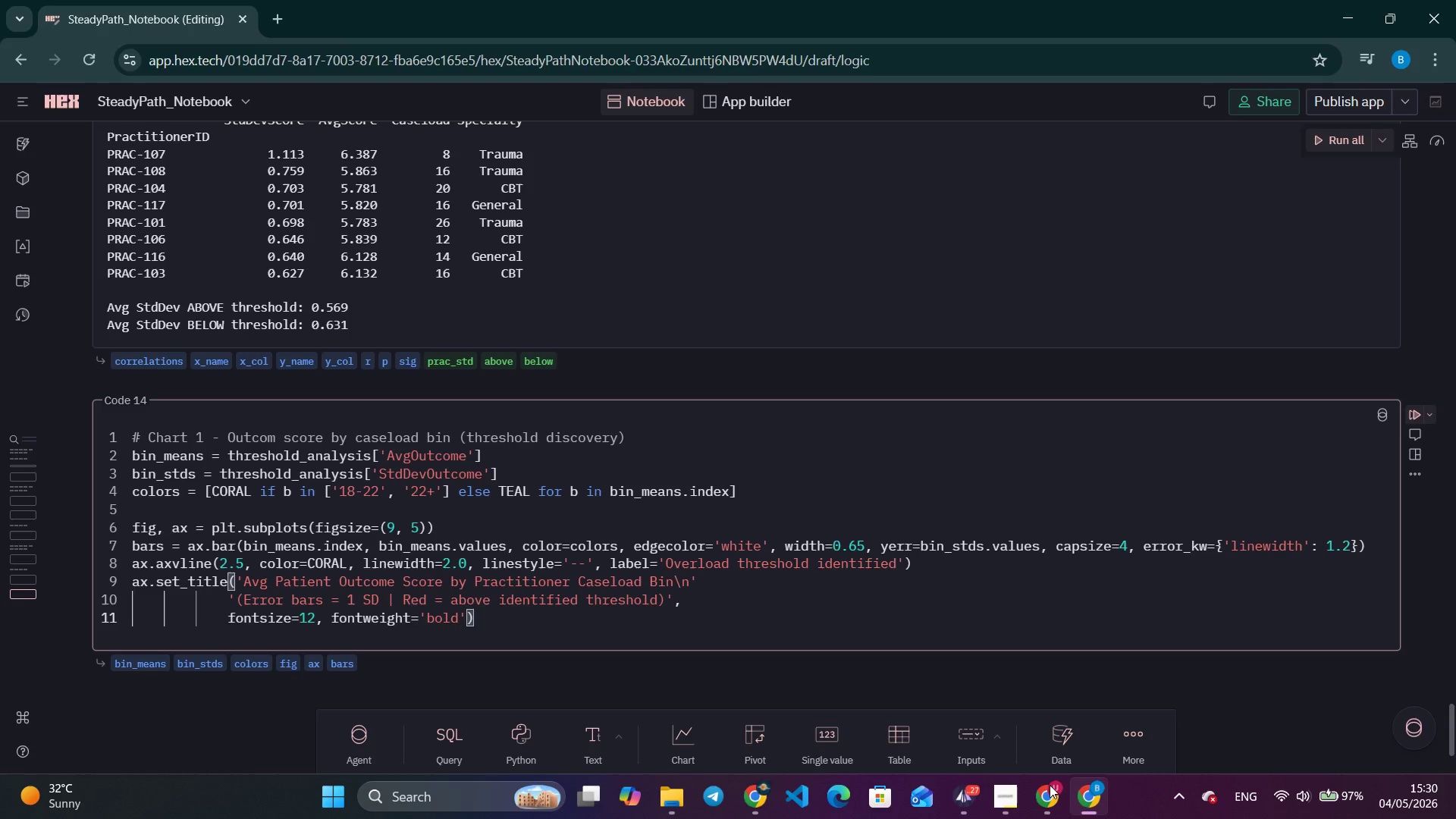 
key(ArrowRight)
 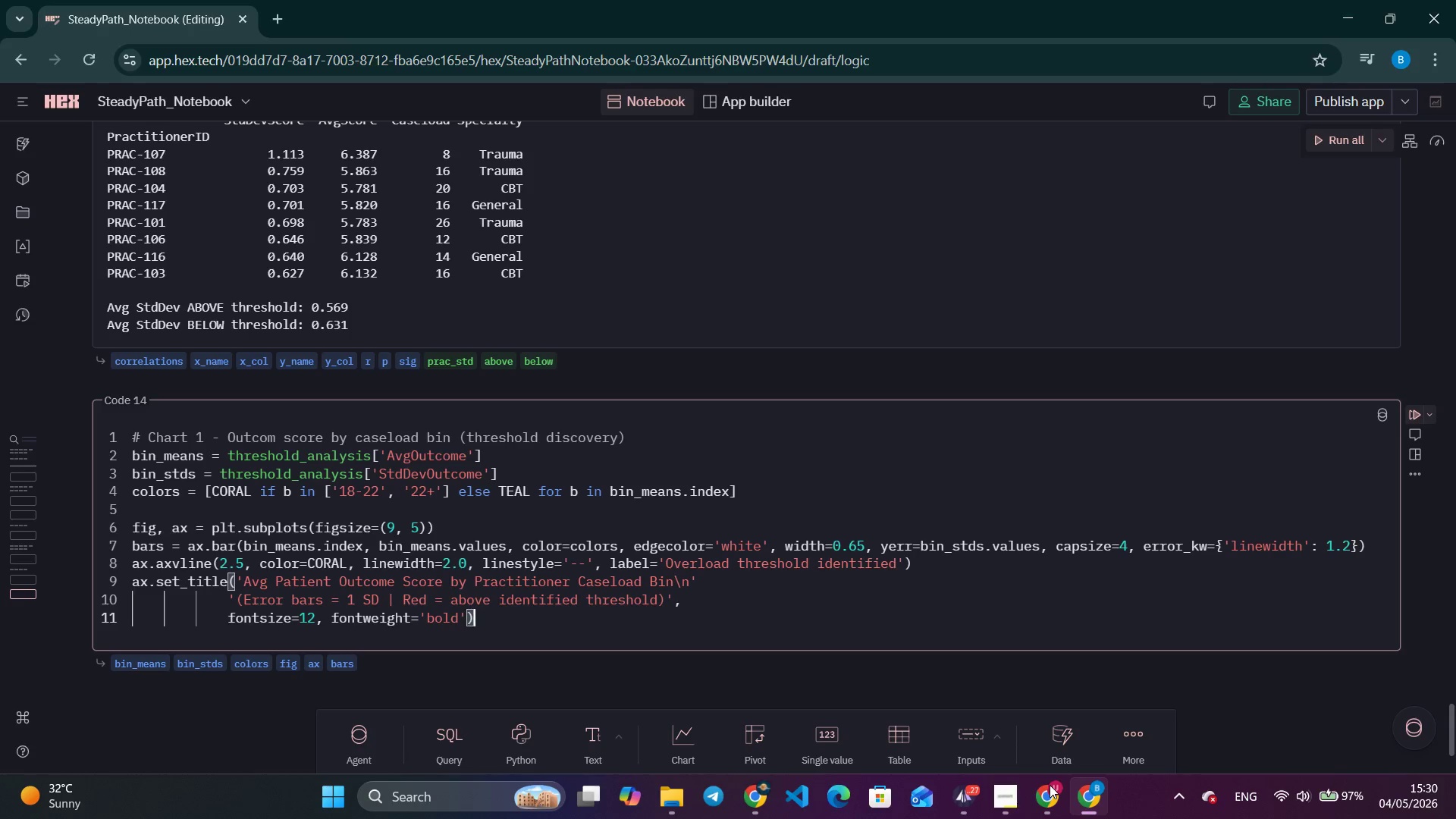 
key(ArrowRight)
 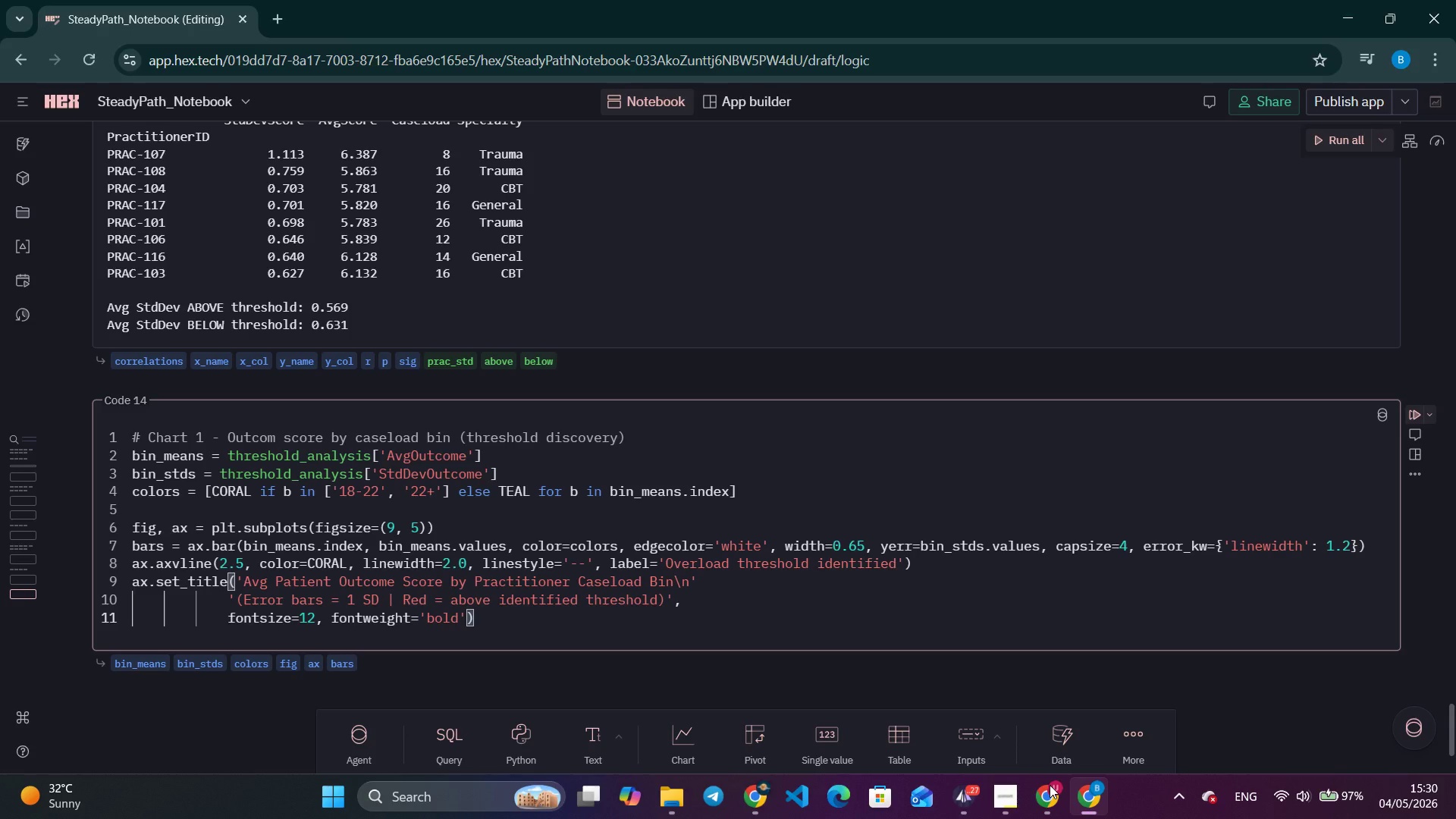 
key(Enter)
 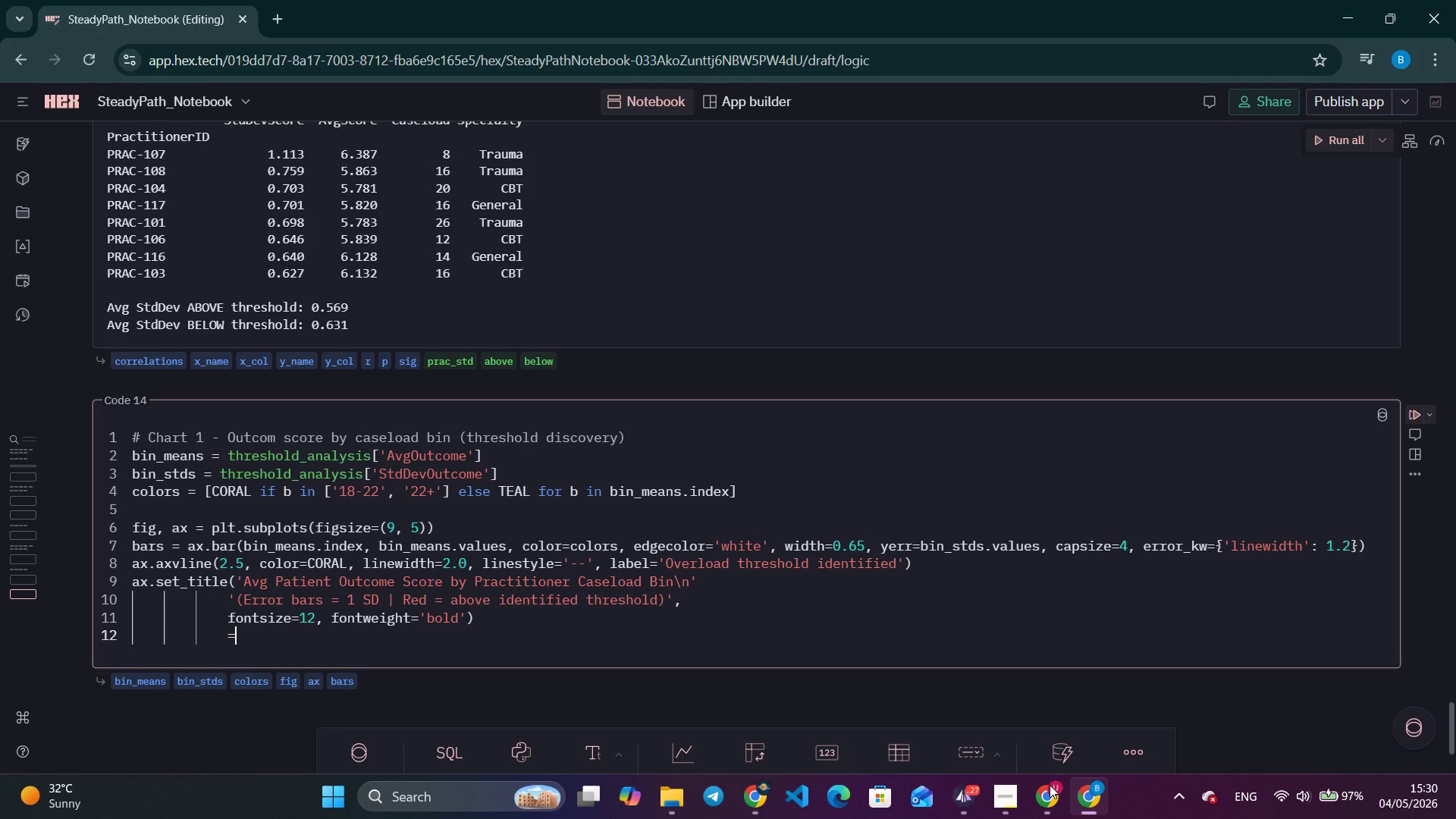 
key(Equal)
 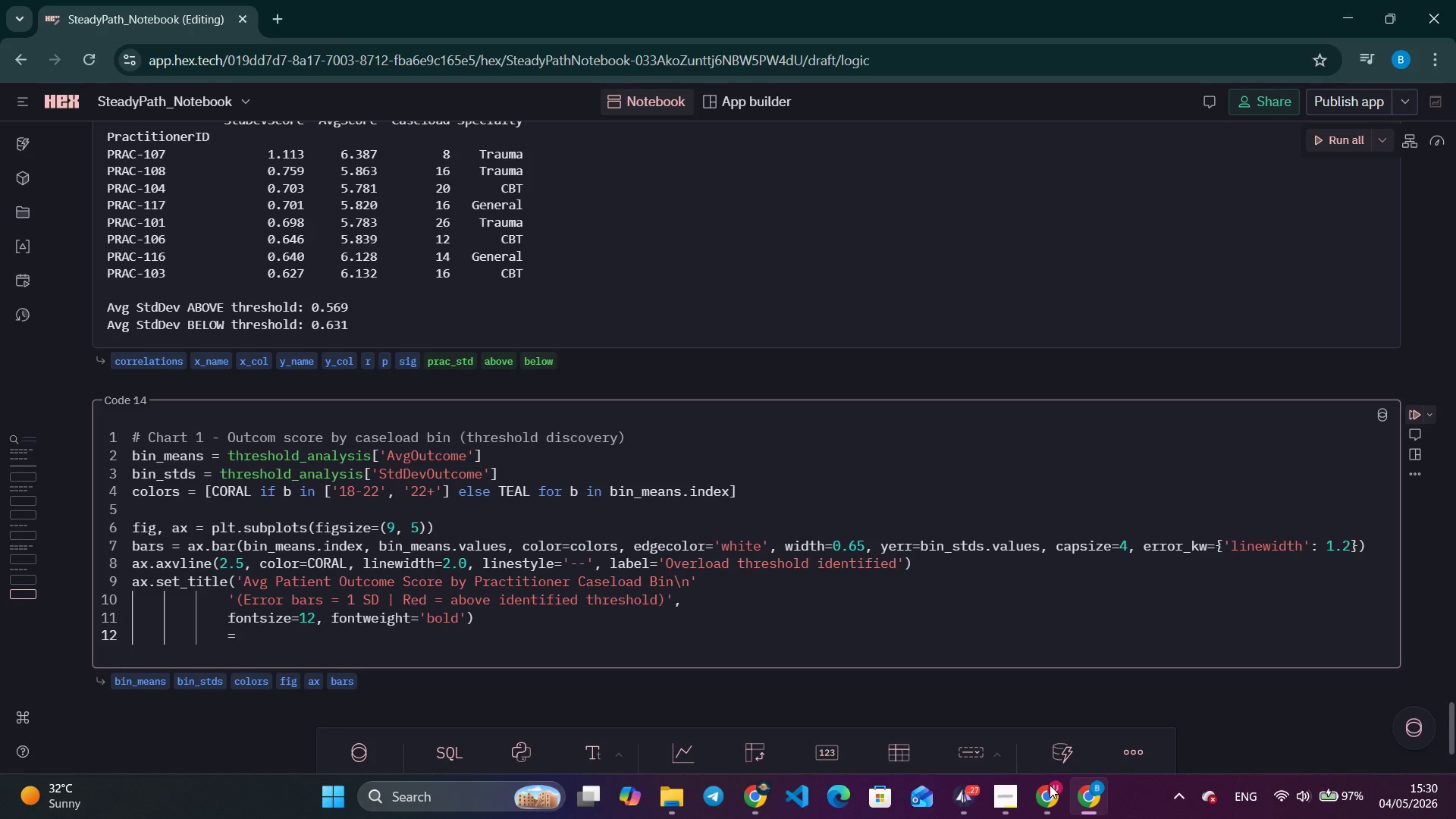 
key(Backspace)
 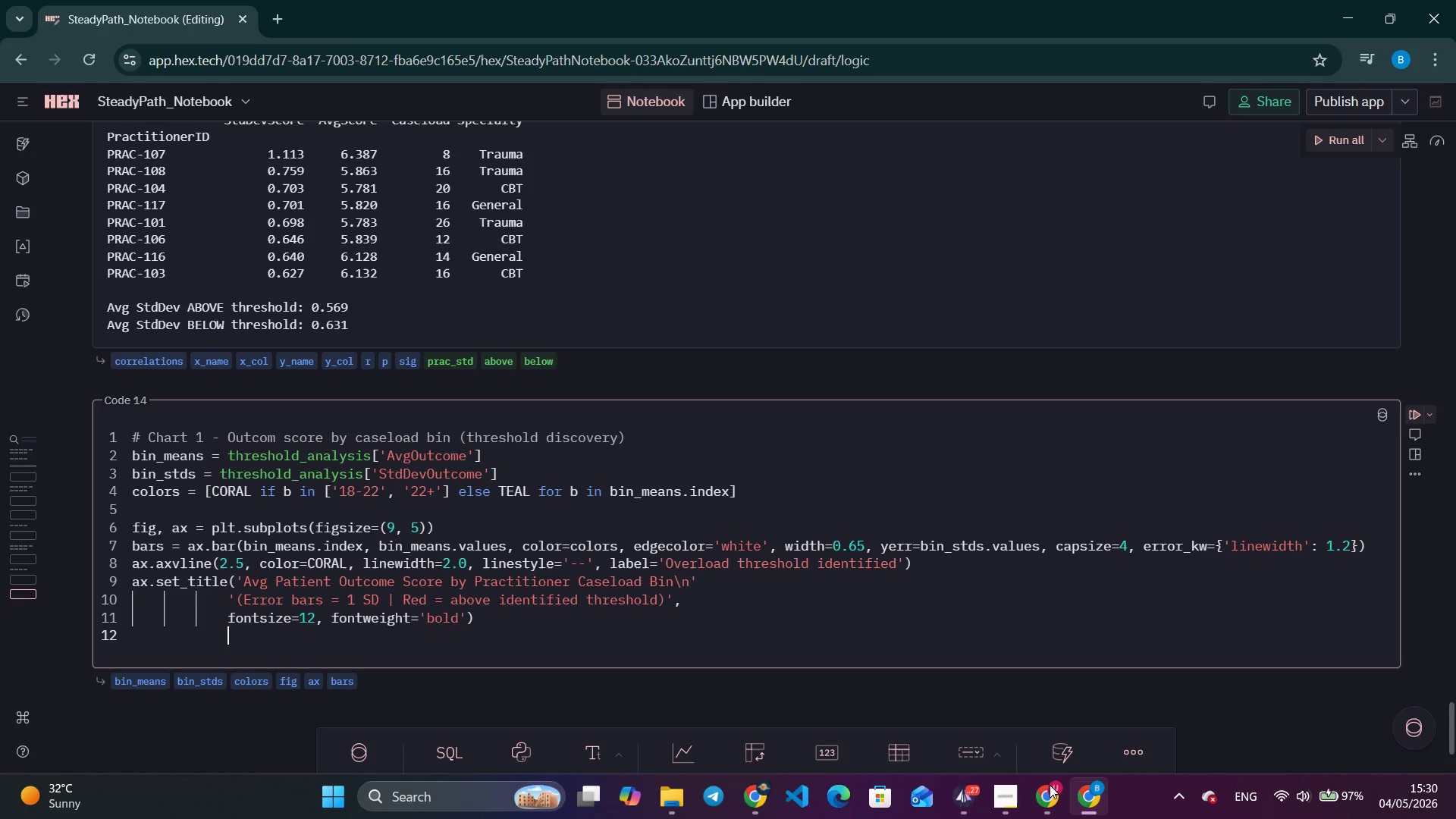 
key(Backspace)
 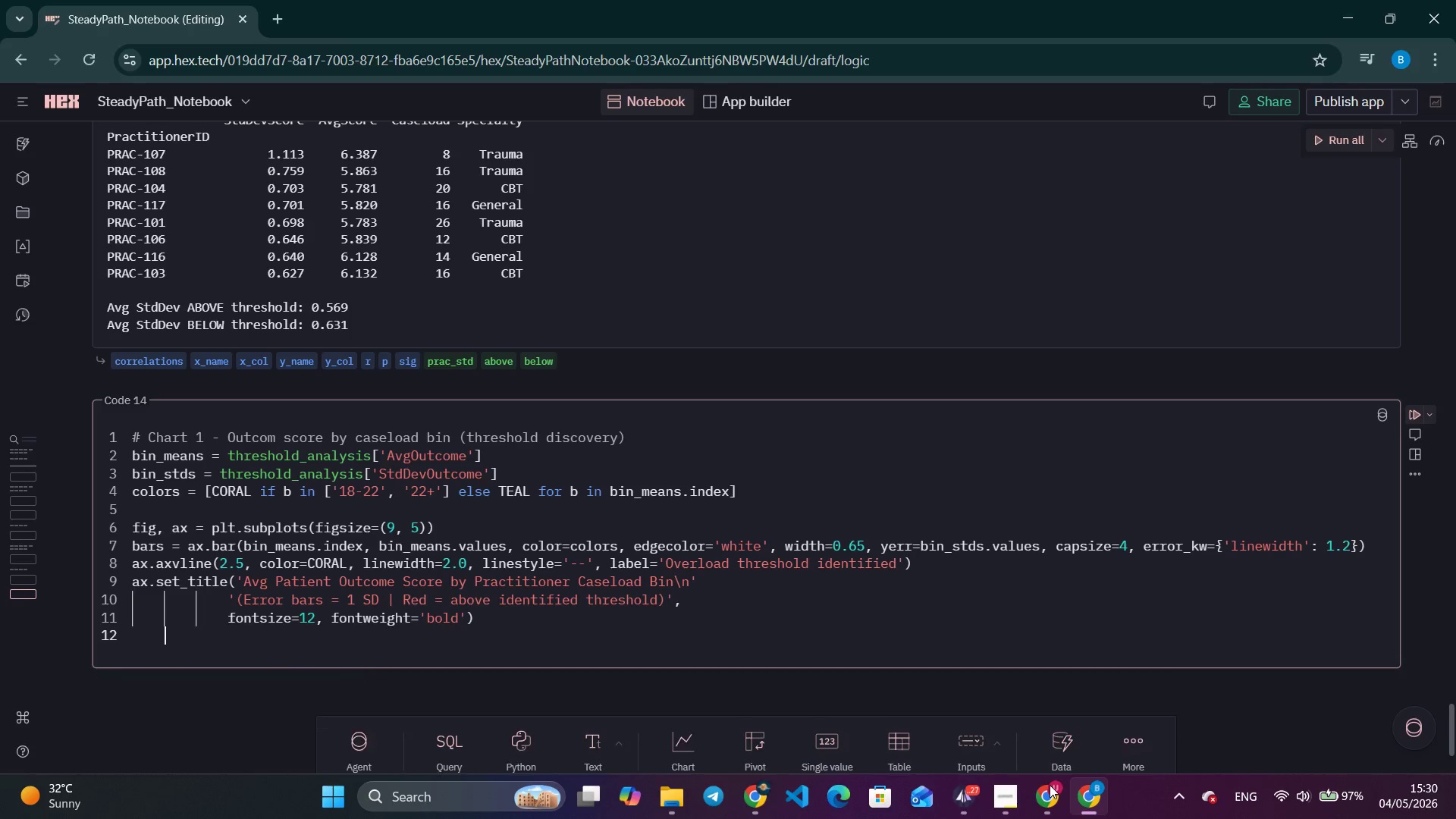 
key(Backspace)
 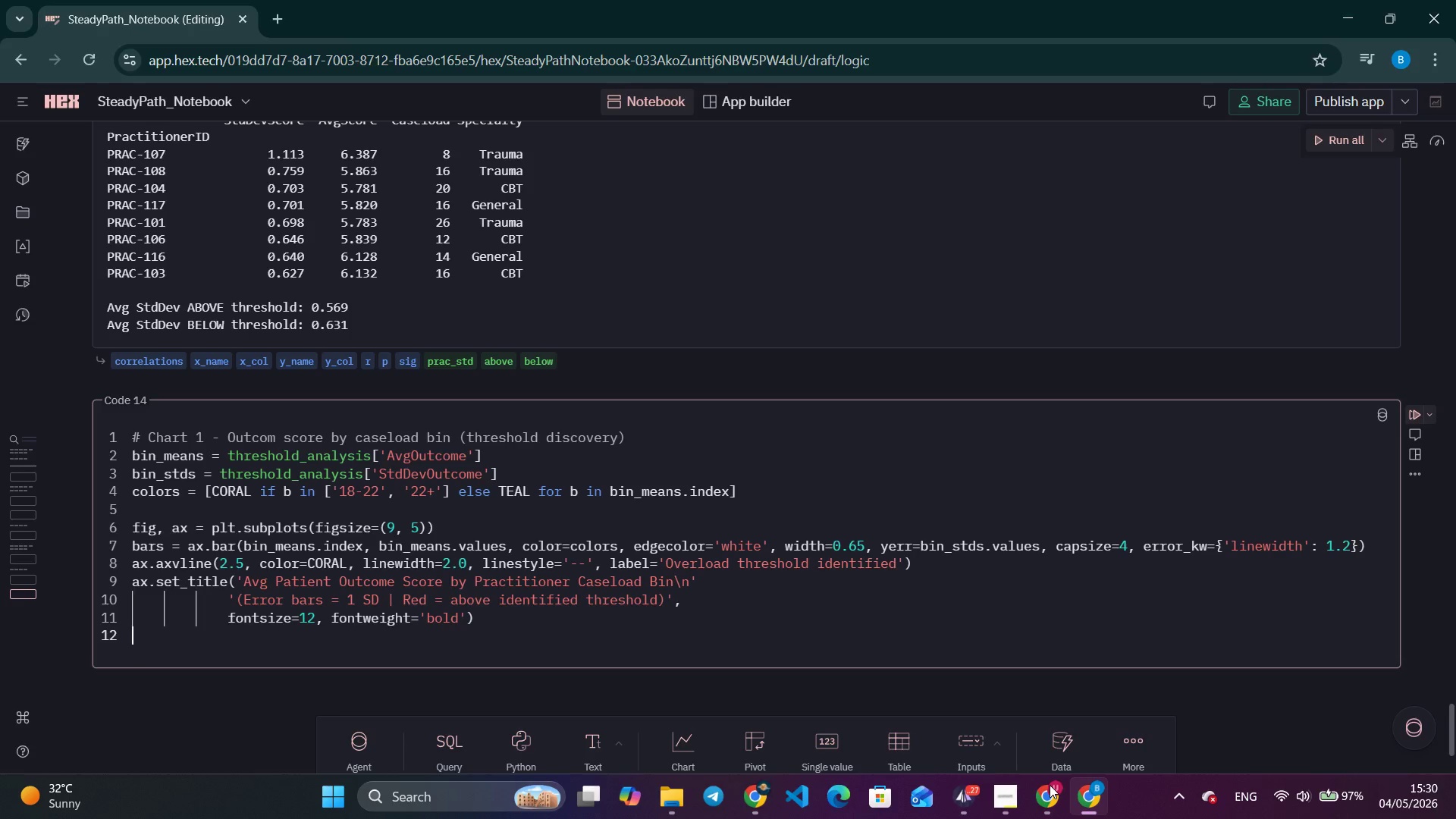 
key(Backspace)
 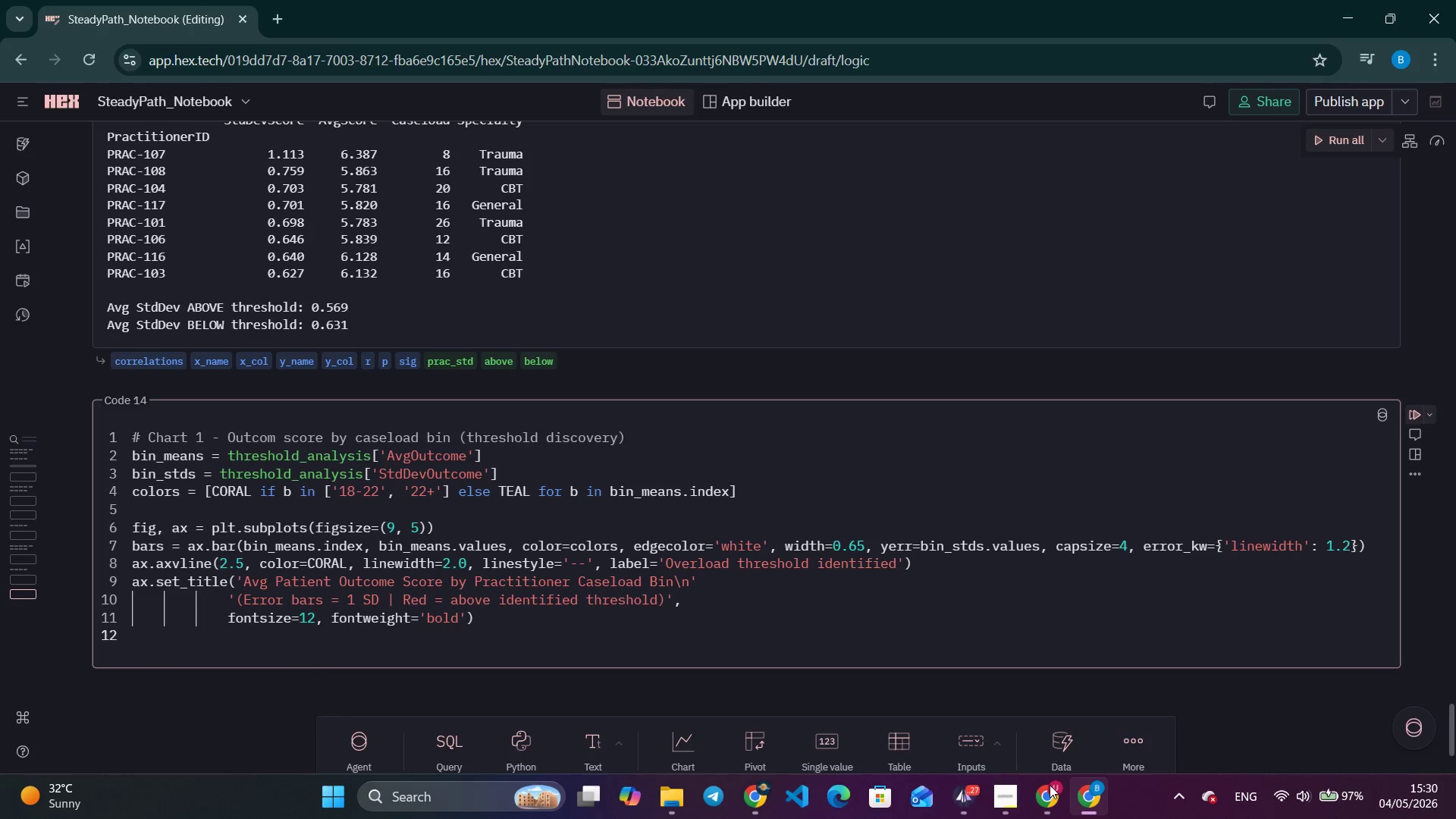 
key(Enter)
 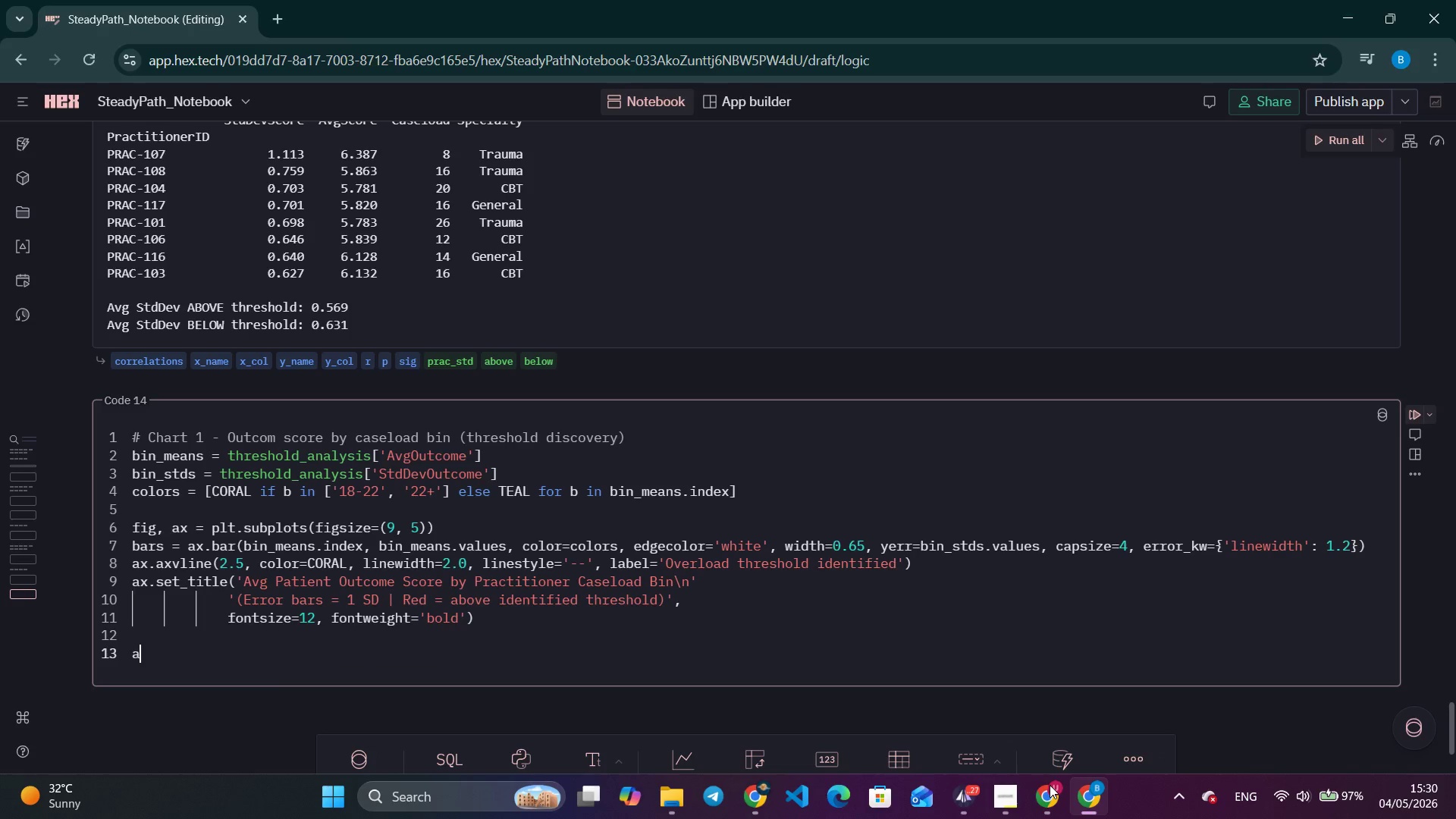 
type(ax.set_xlabel('Weekly Caseload b)
key(Backspace)
type(Bin)
 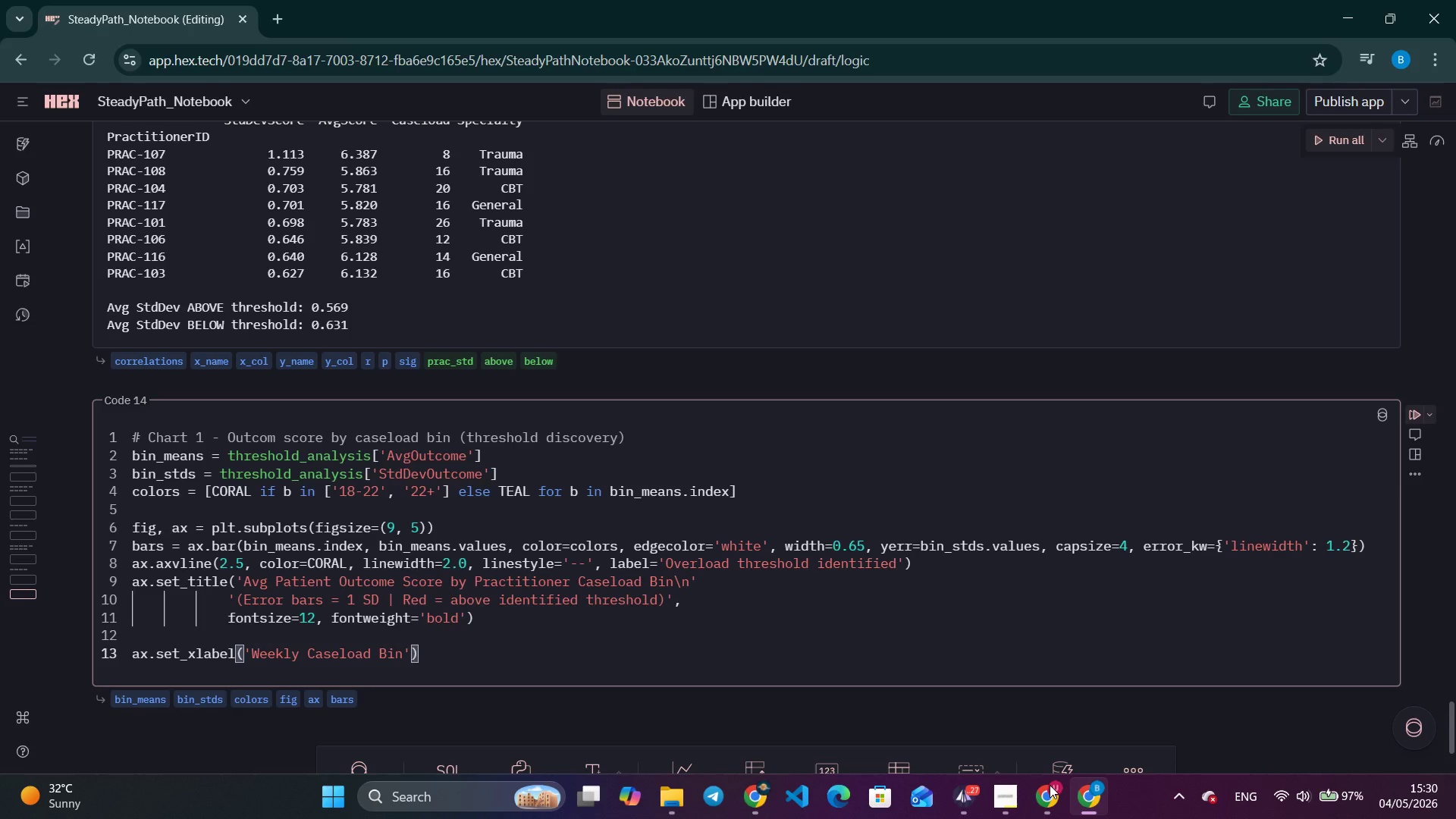 
wait(14.22)
 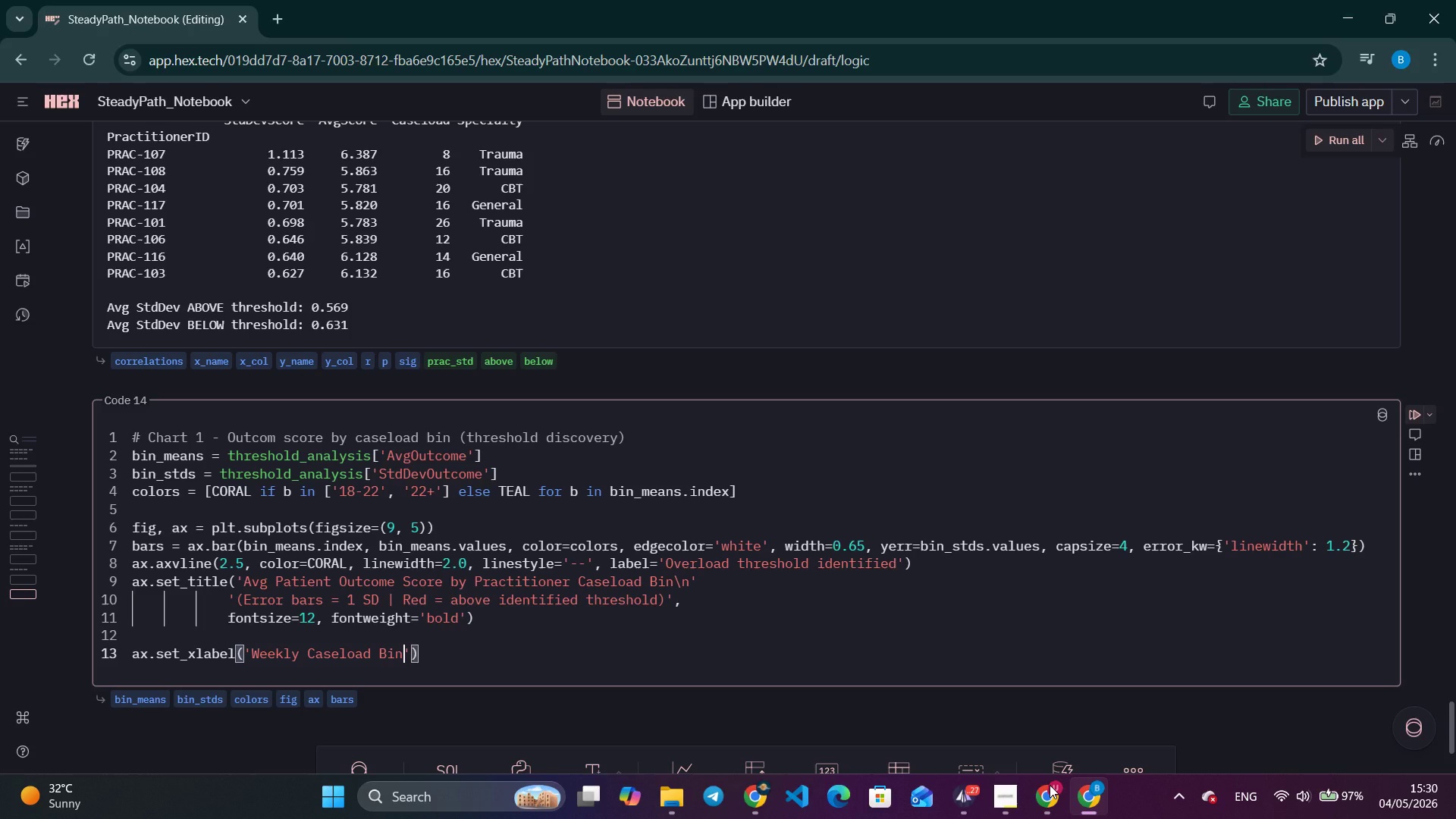 
left_click([461, 646])
 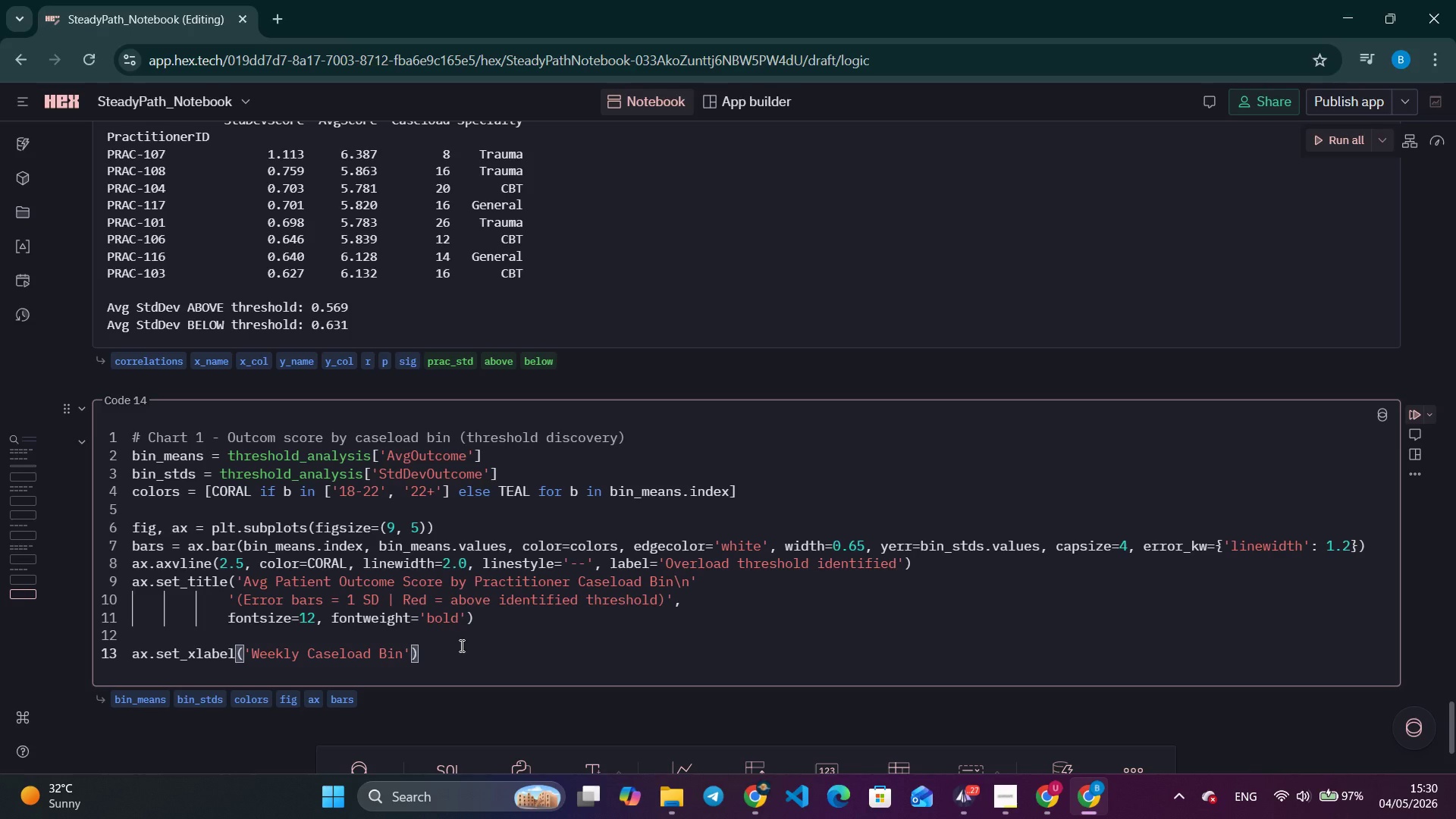 
key(Enter)
 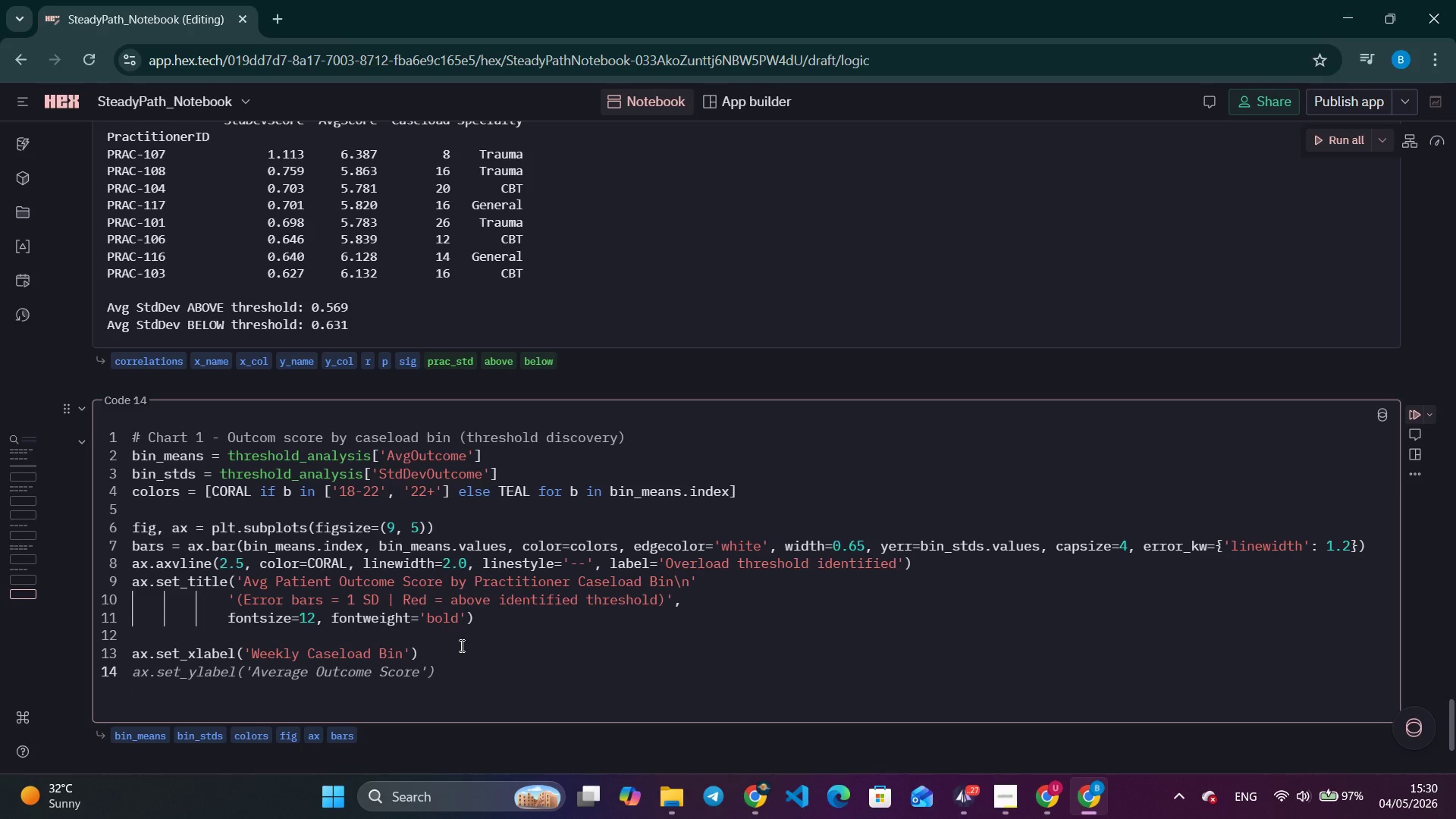 
type(ax.set_ylabel('Avg Outcome Score (1-10)
 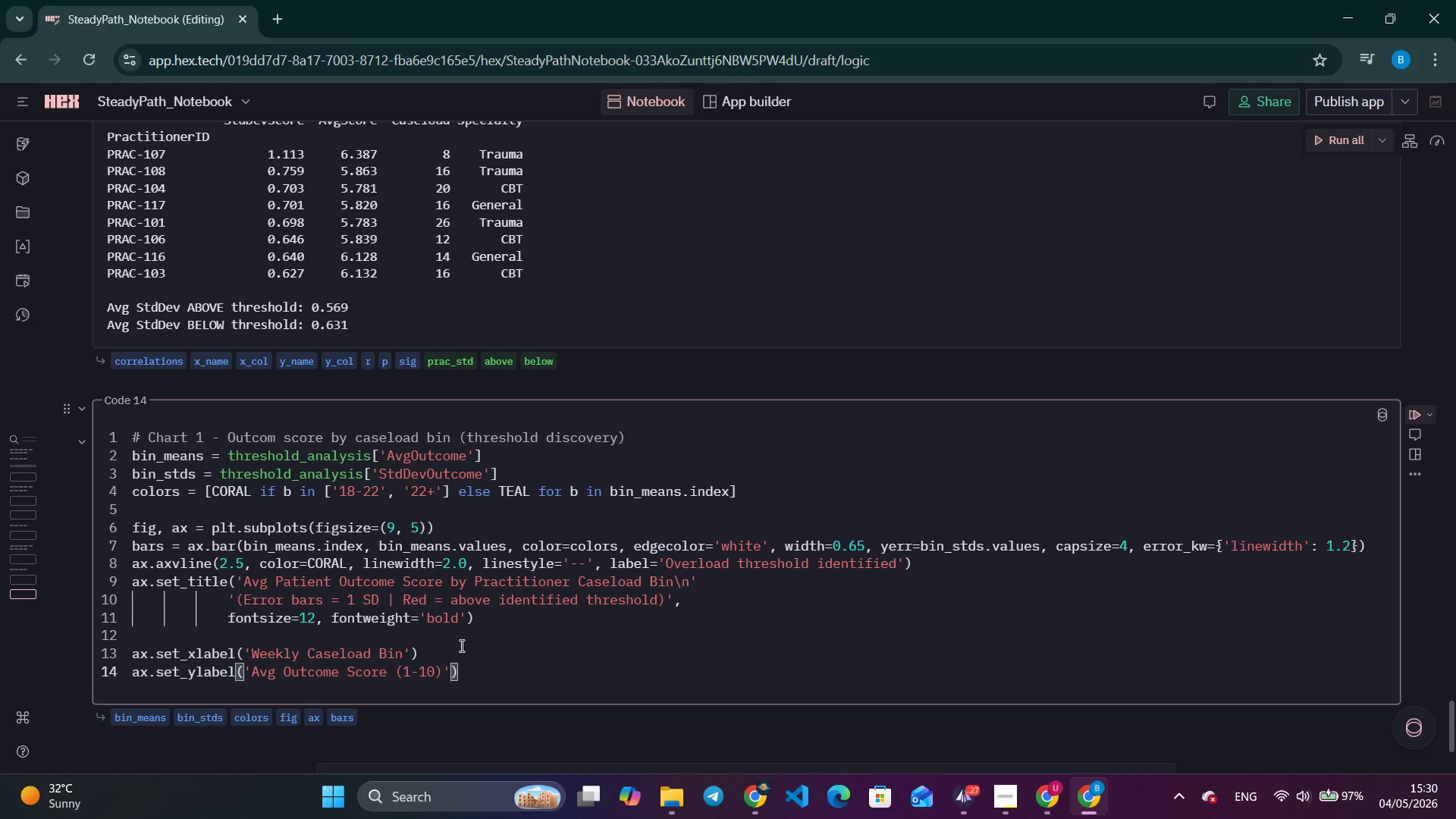 
key(ArrowRight)
 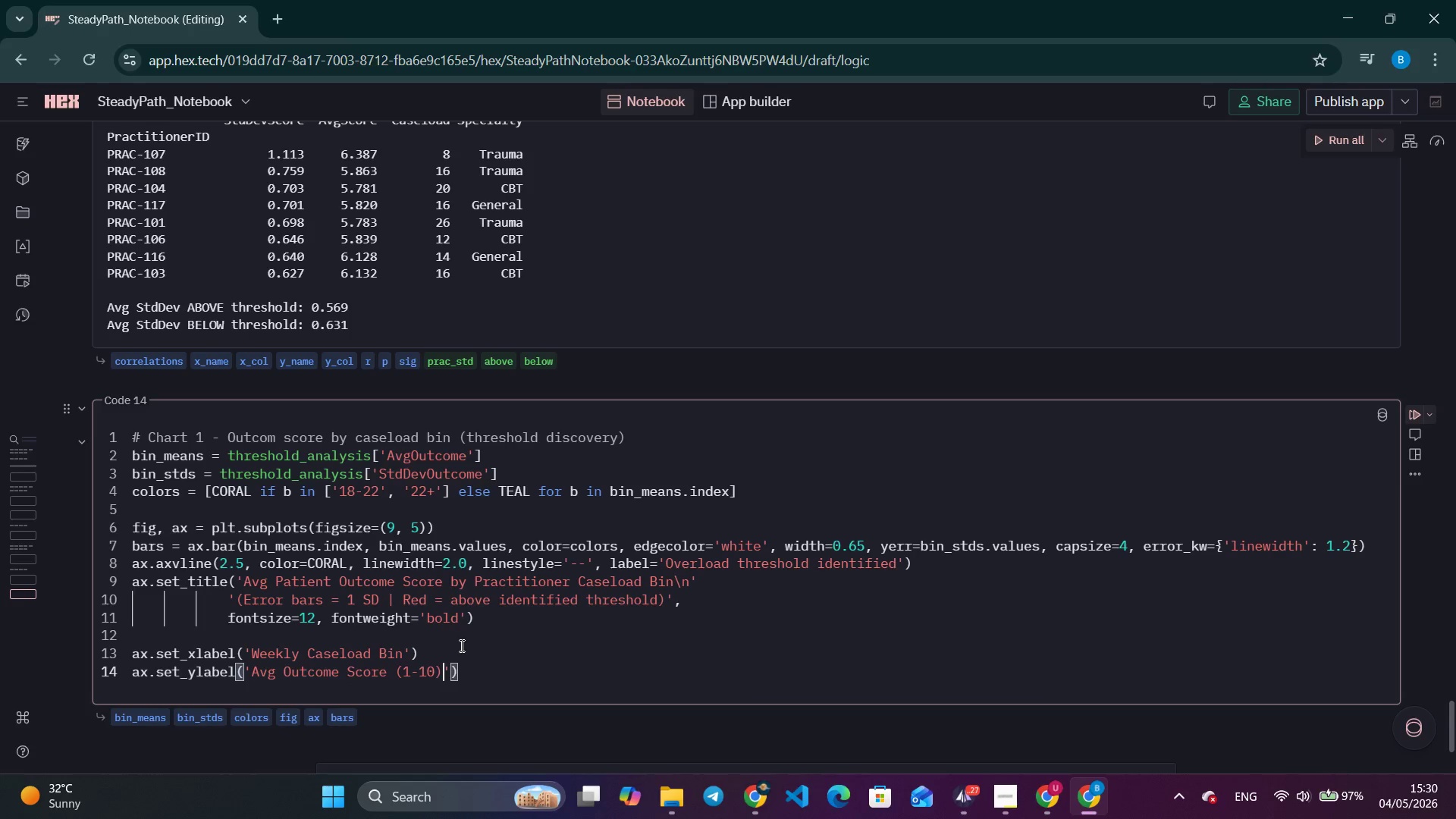 
key(ArrowRight)
 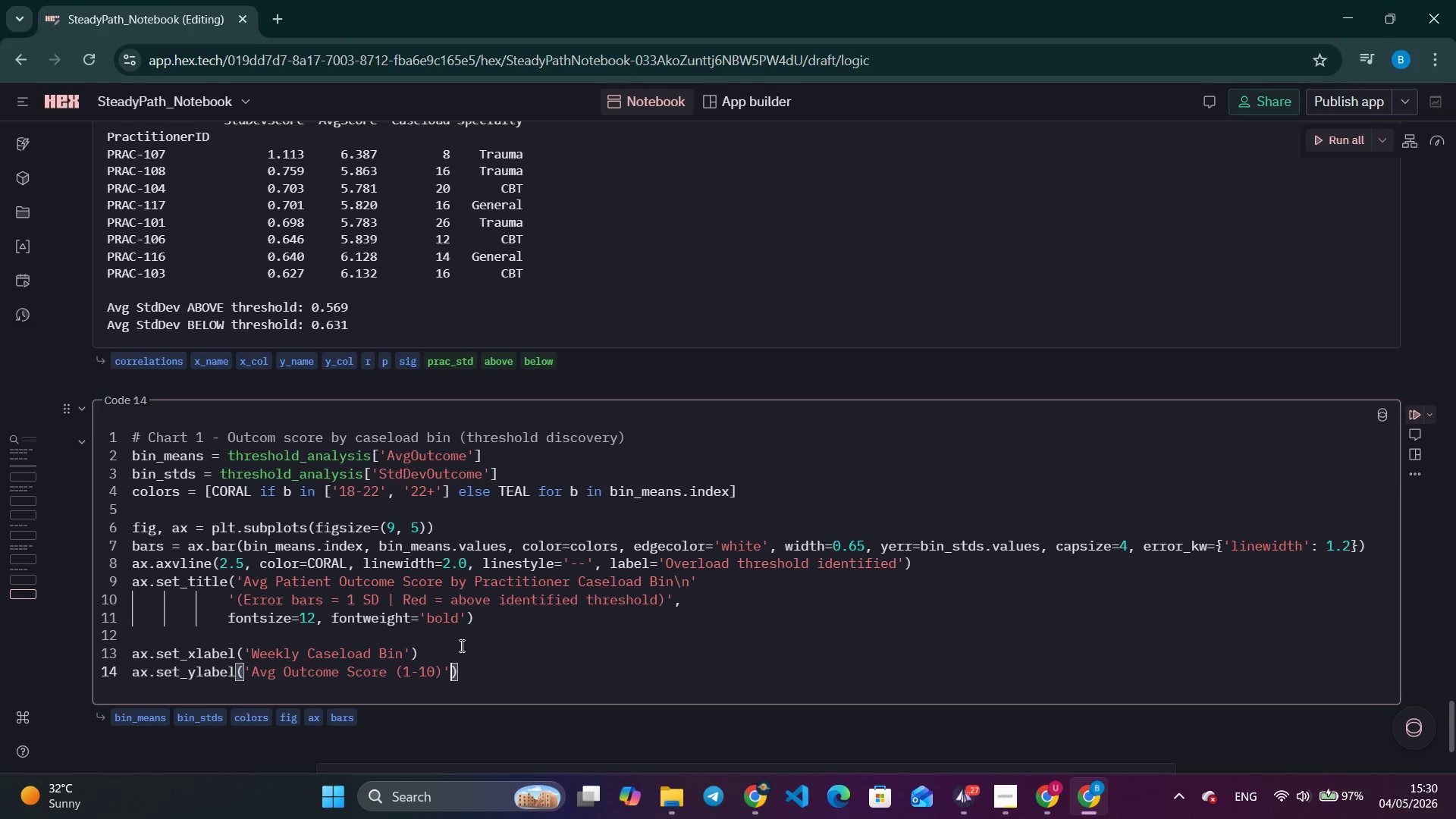 
key(ArrowRight)
 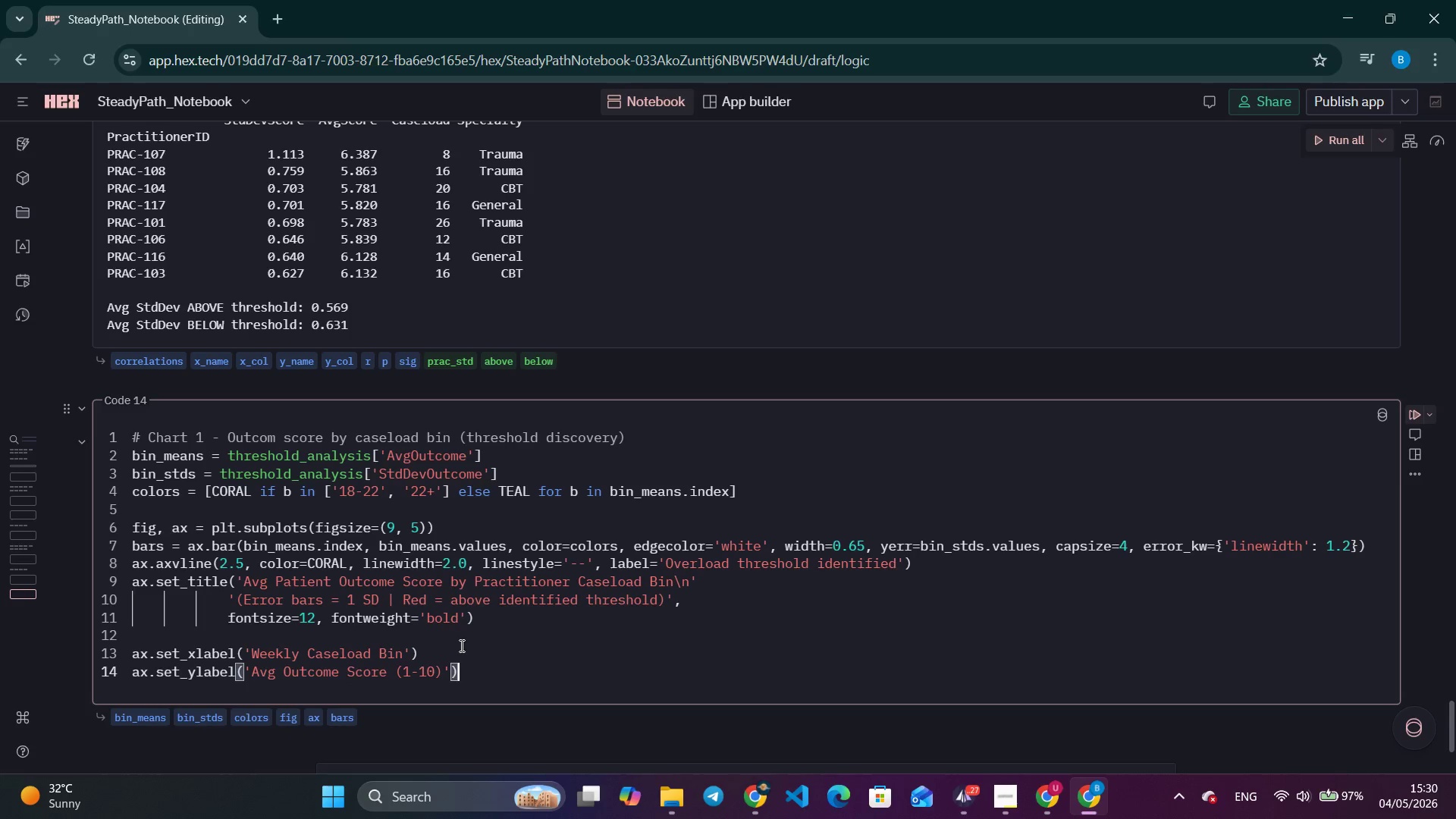 
key(Enter)
 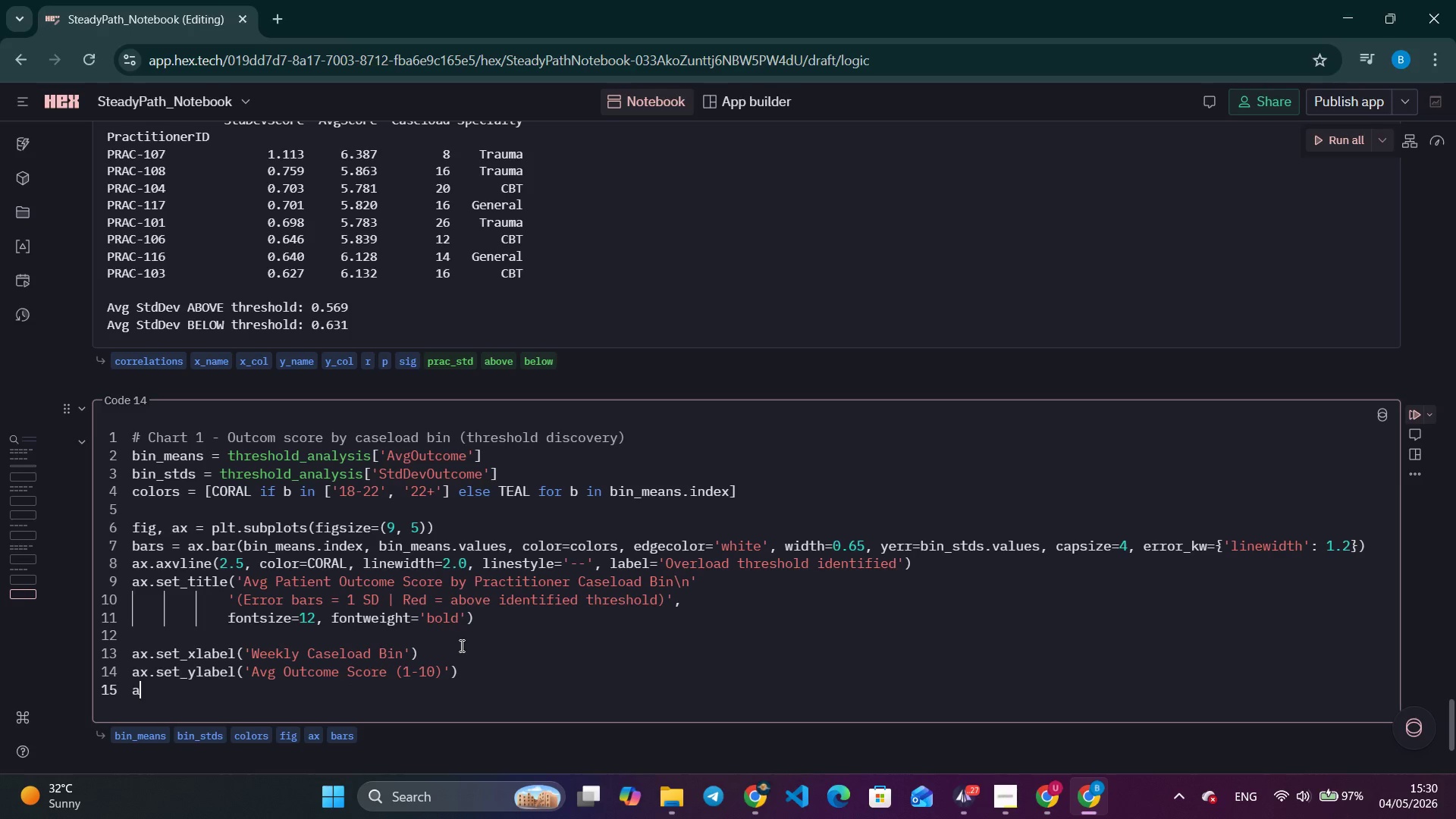 
type(ax.set_ylim(4.5, 7.0)
 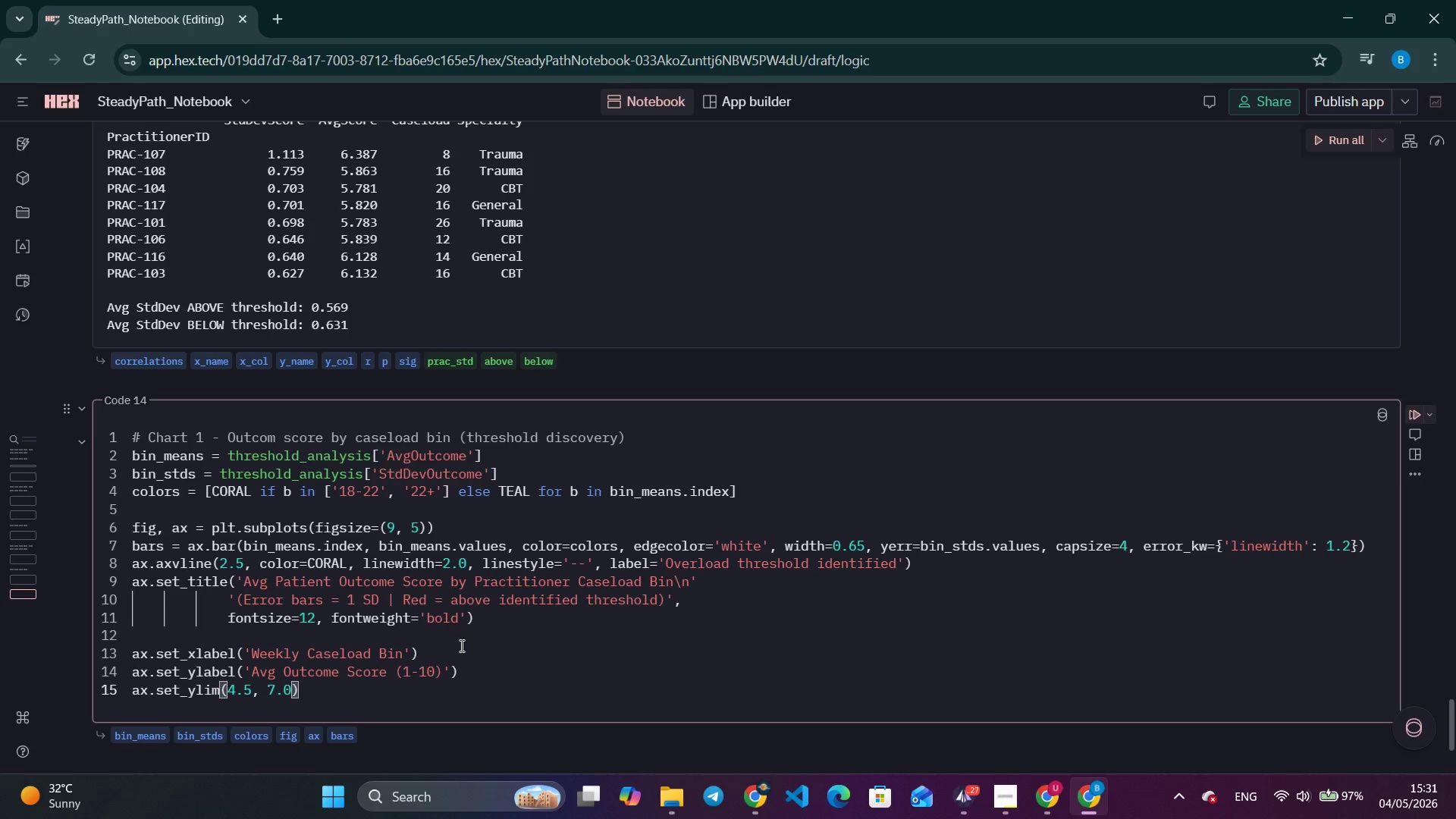 
key(ArrowRight)
 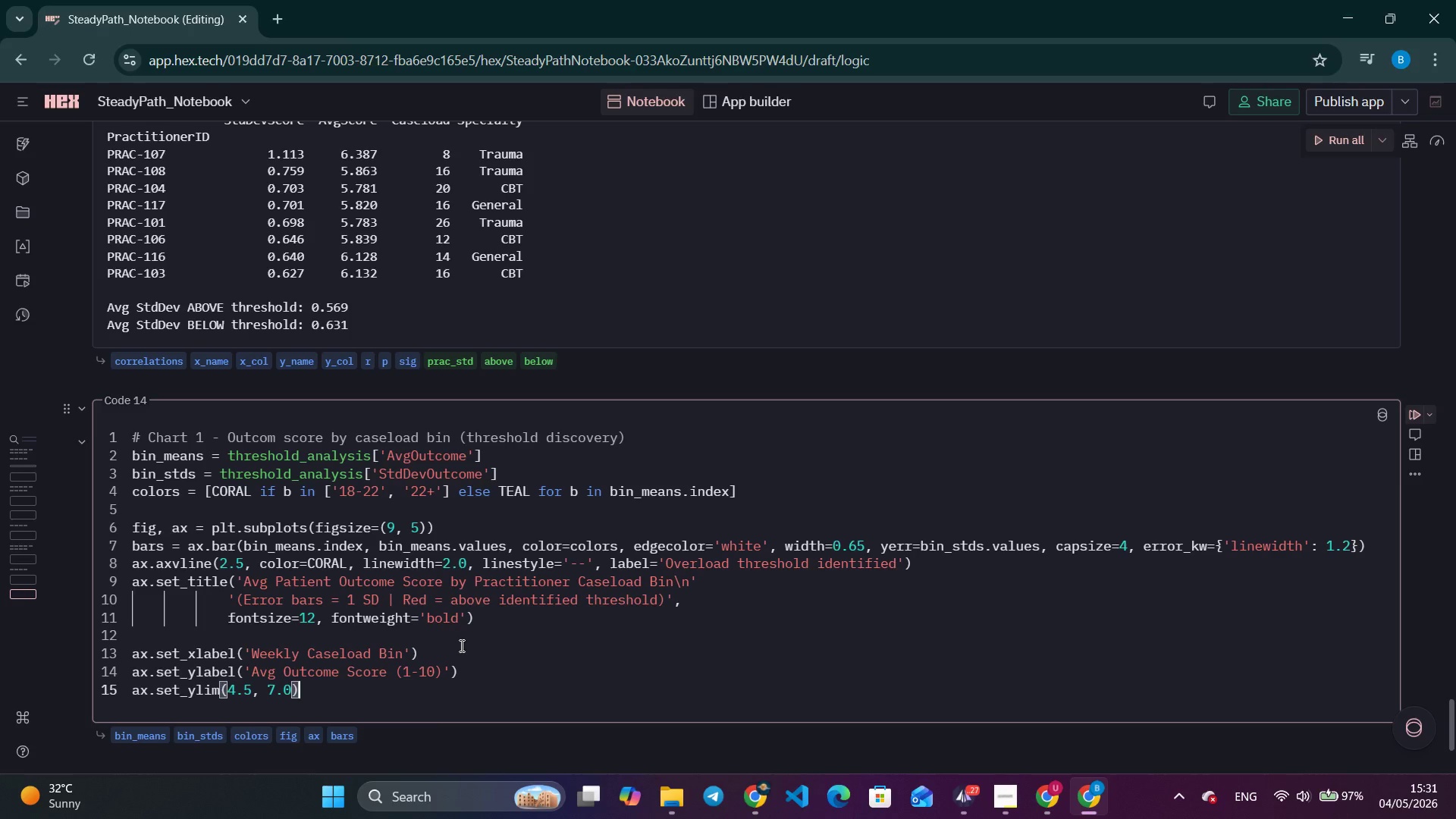 
key(Enter)
 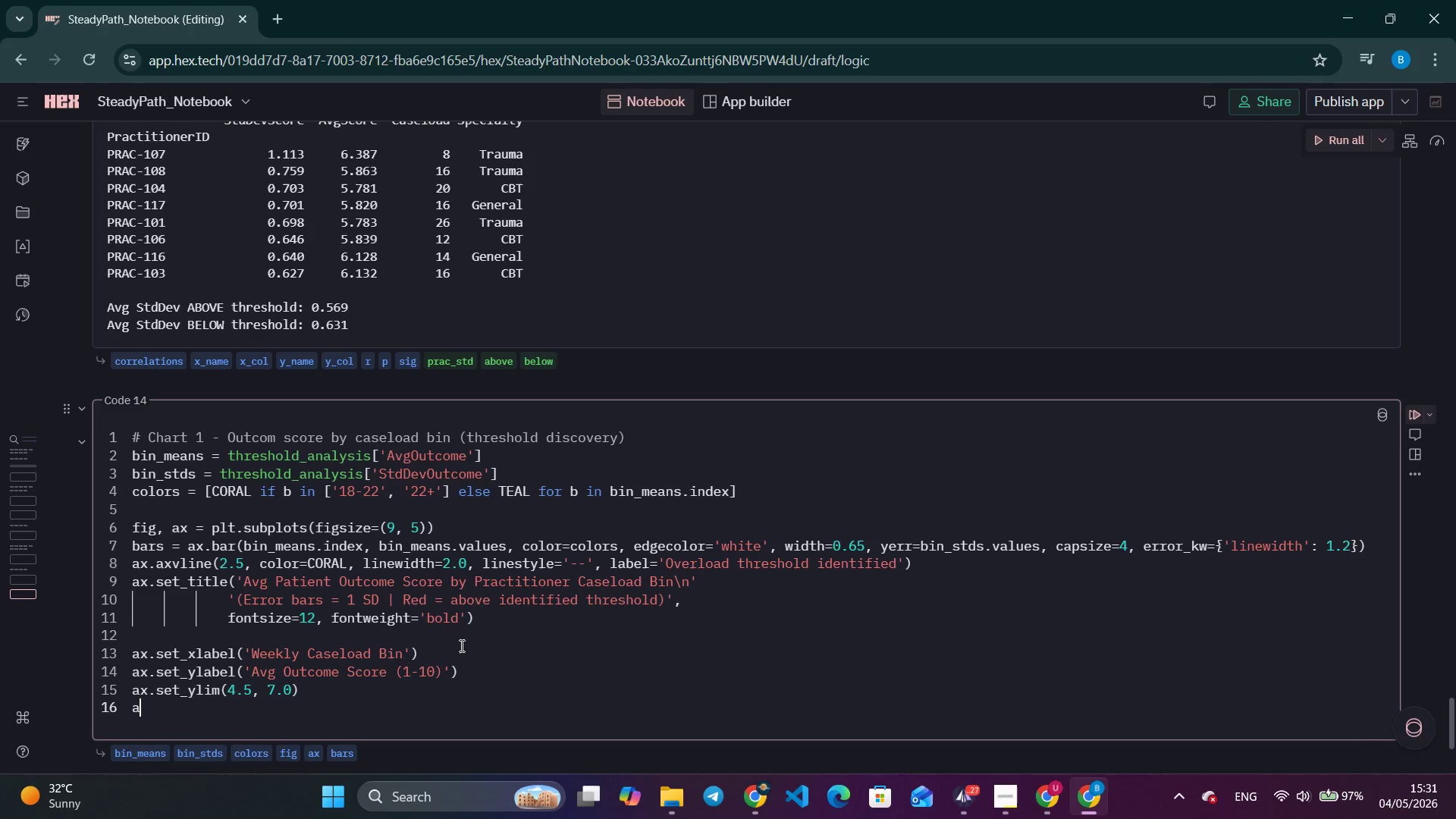 
type(ax.e)
key(Backspace)
type(legend(fontsize=9)
 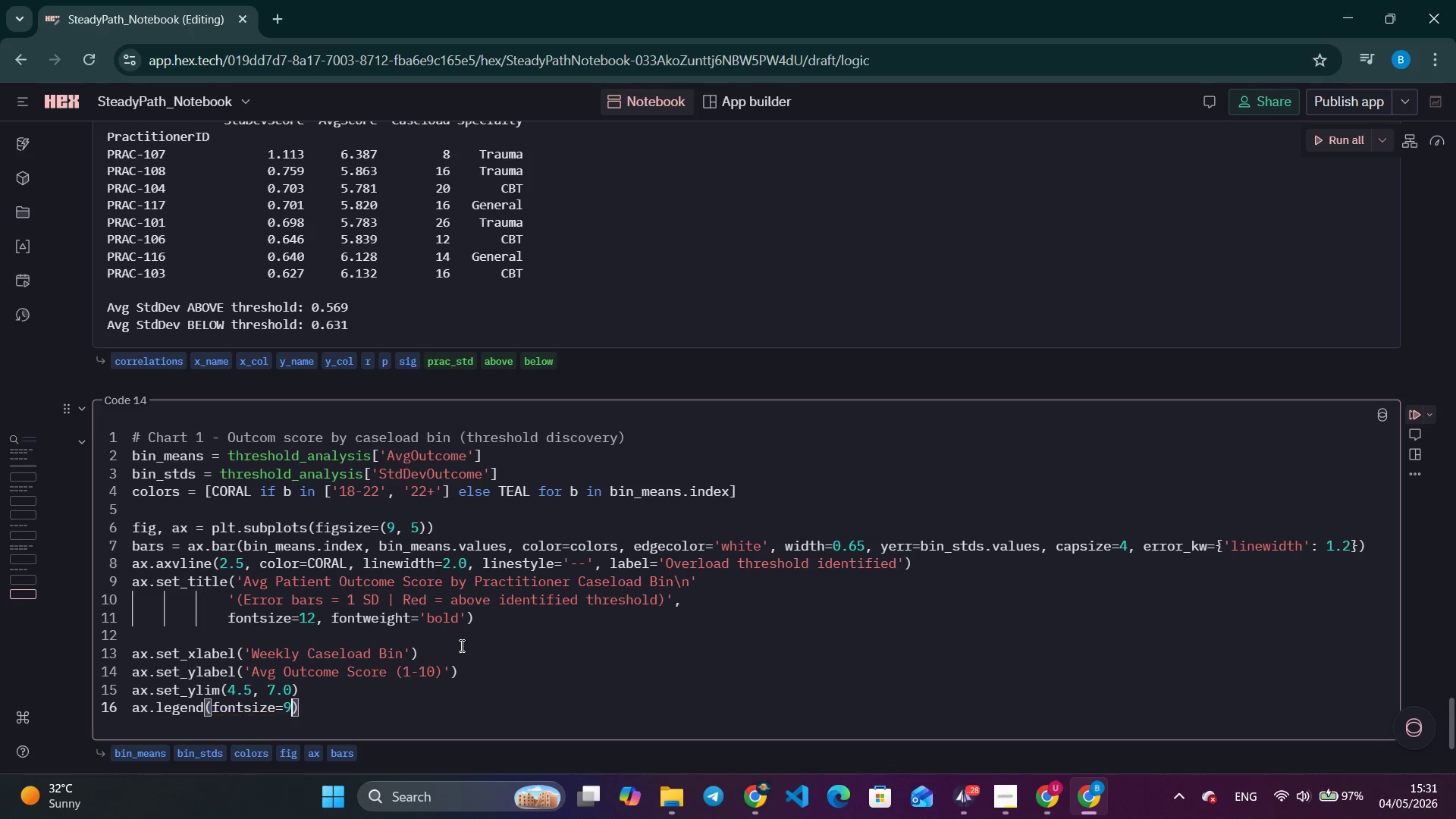 
key(ArrowRight)
 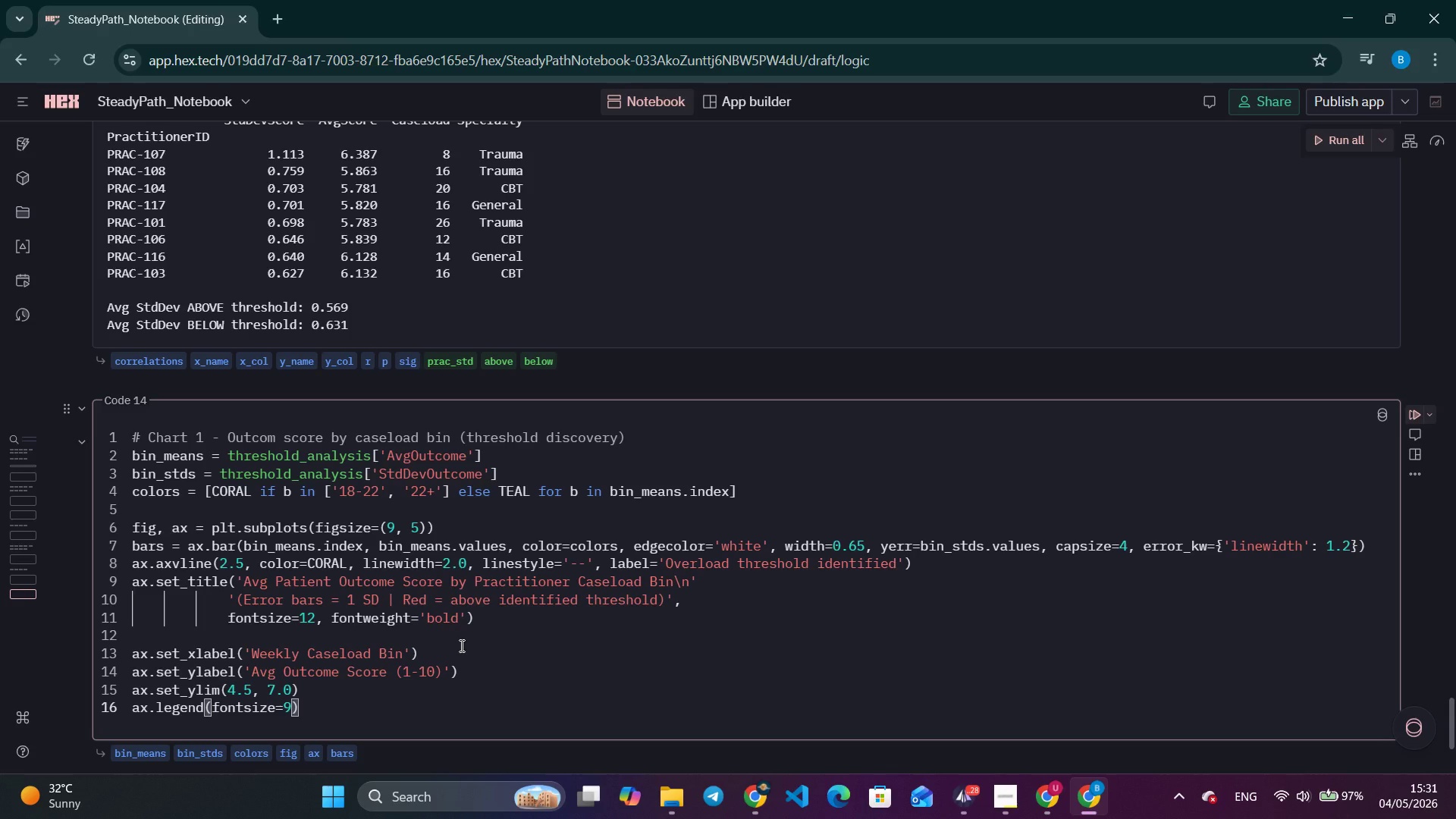 
key(Enter)
 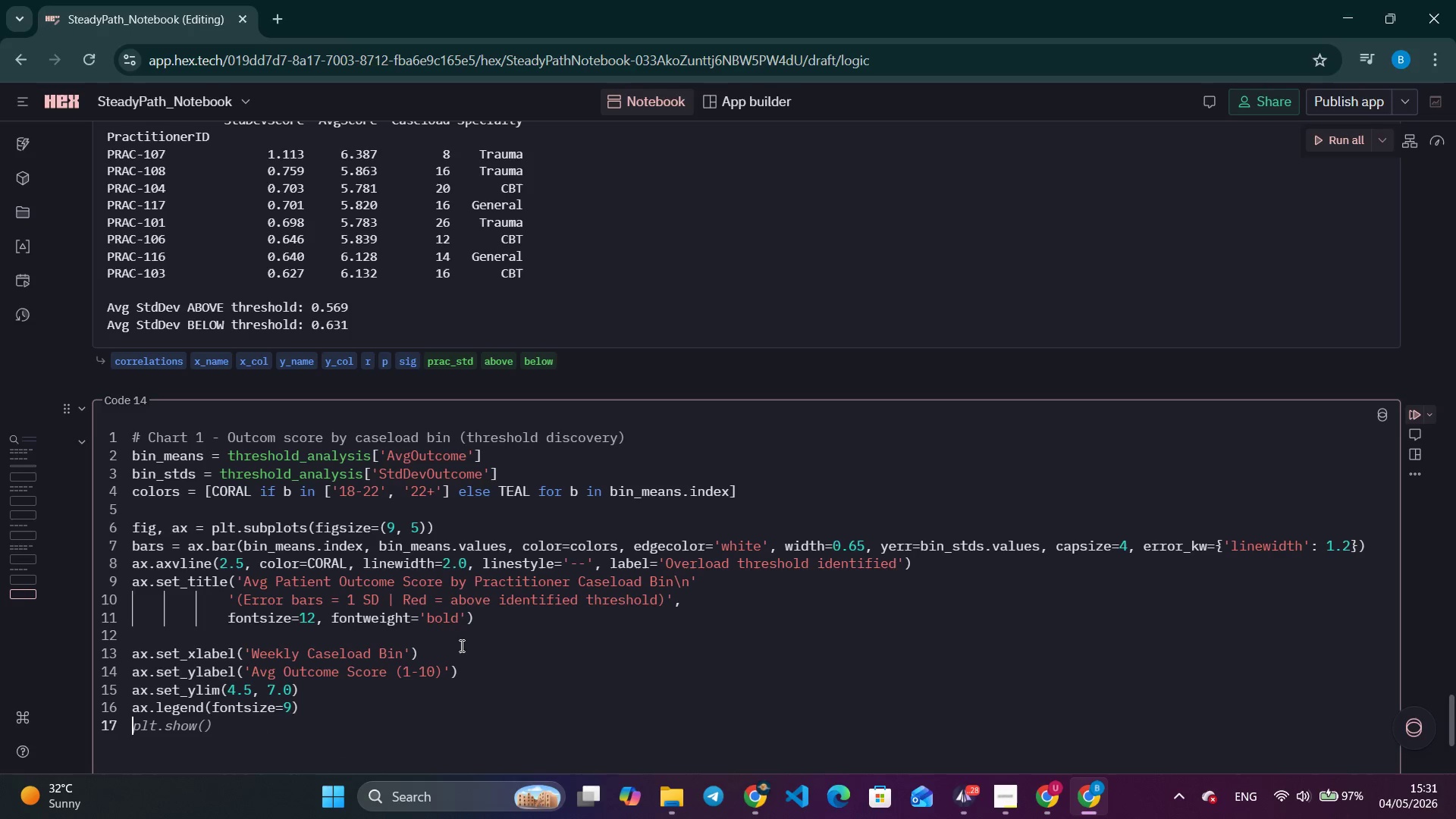 
type(ax.spind)
key(Backspace)
type(es[['top)
 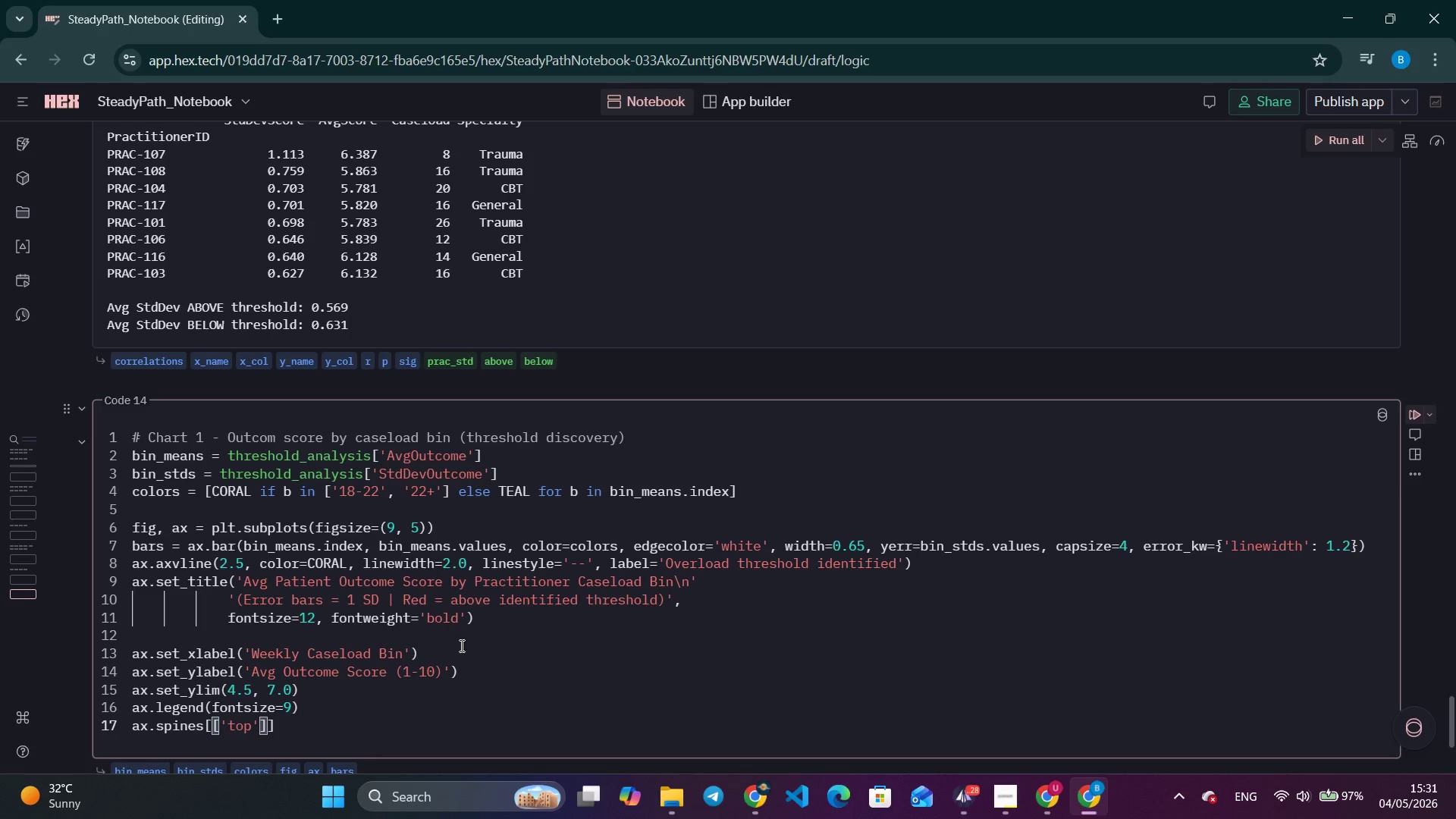 
key(ArrowRight)
 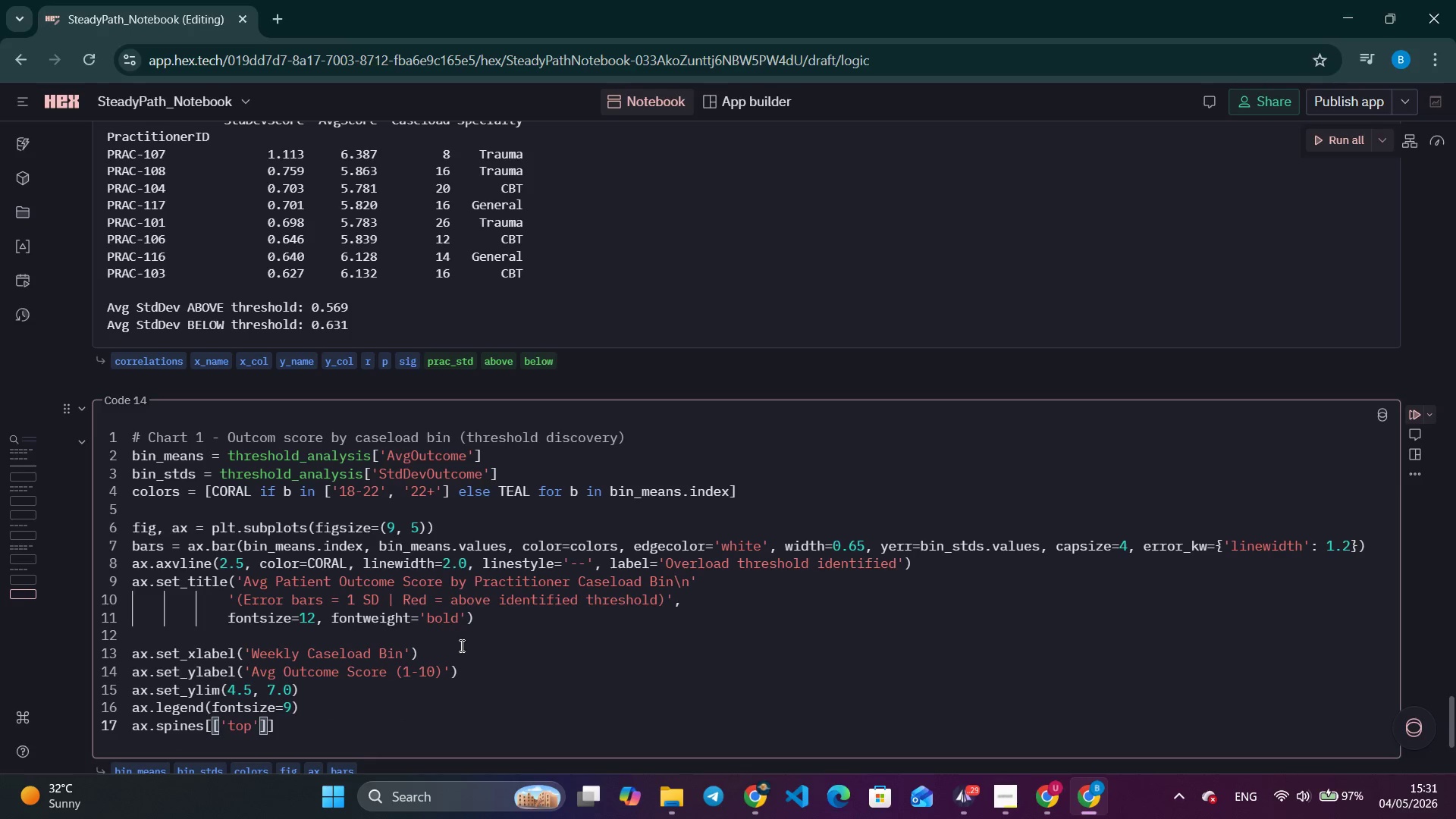 
type(, 'right)
 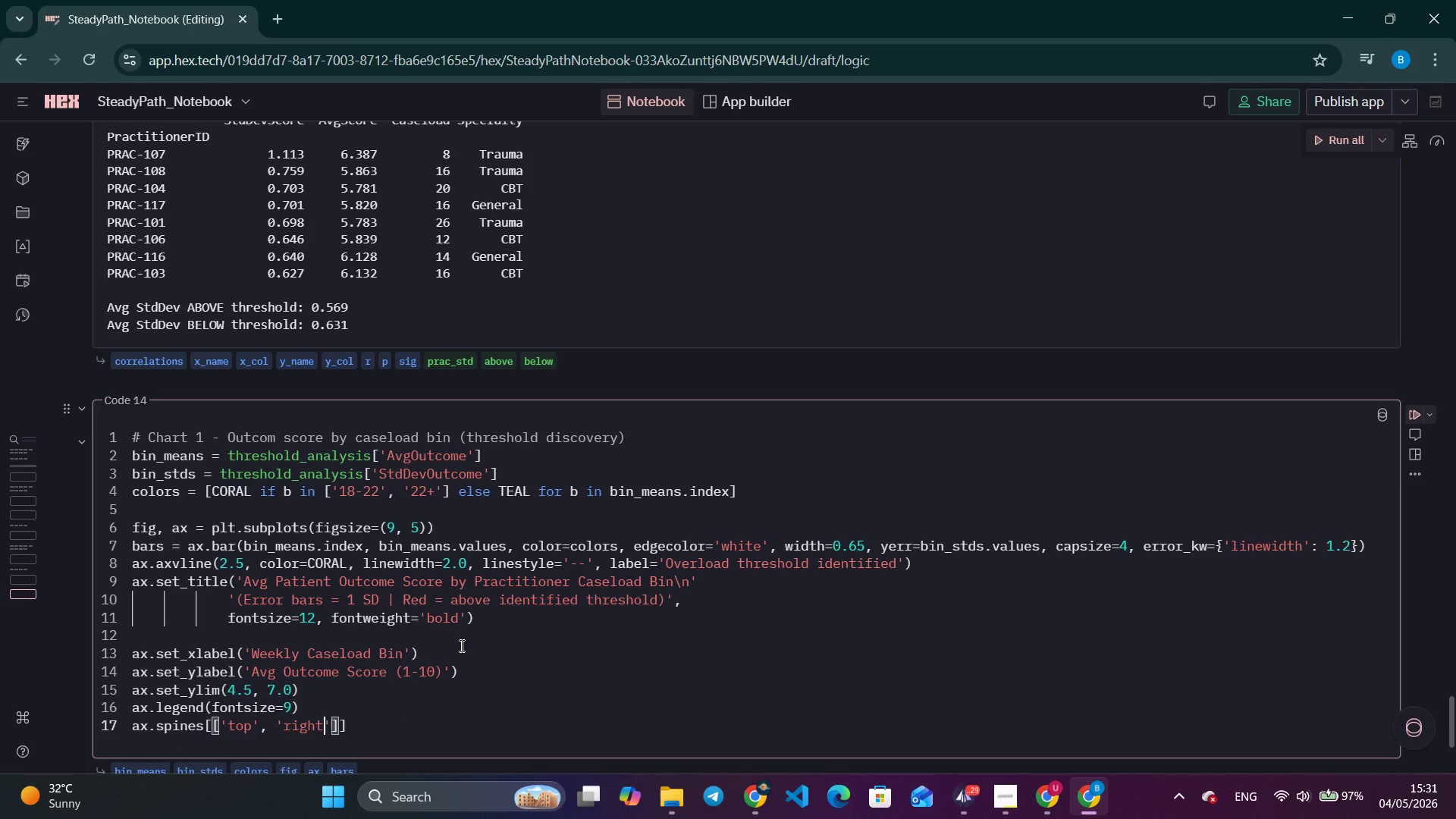 
key(ArrowRight)
 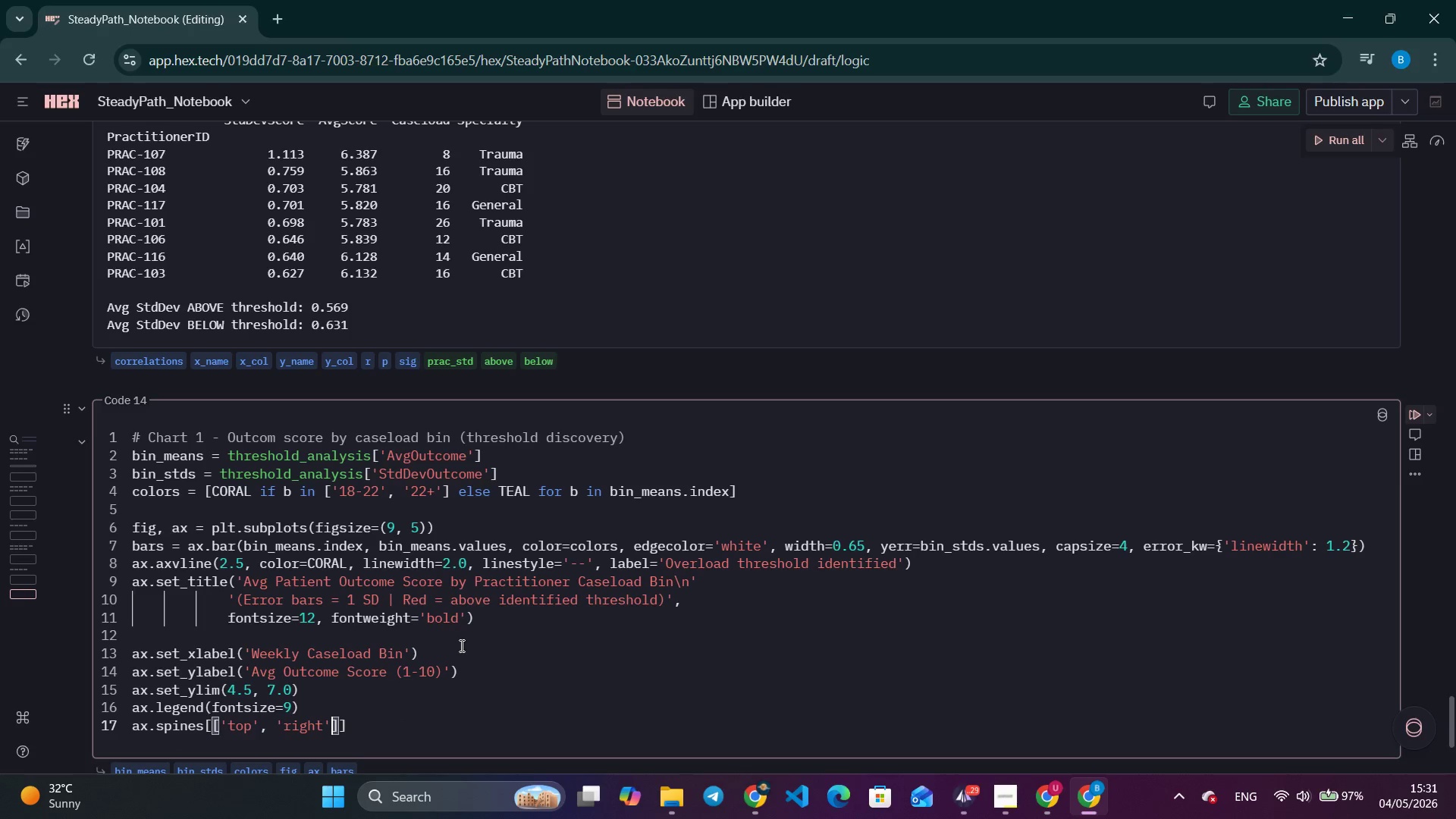 
key(ArrowRight)
 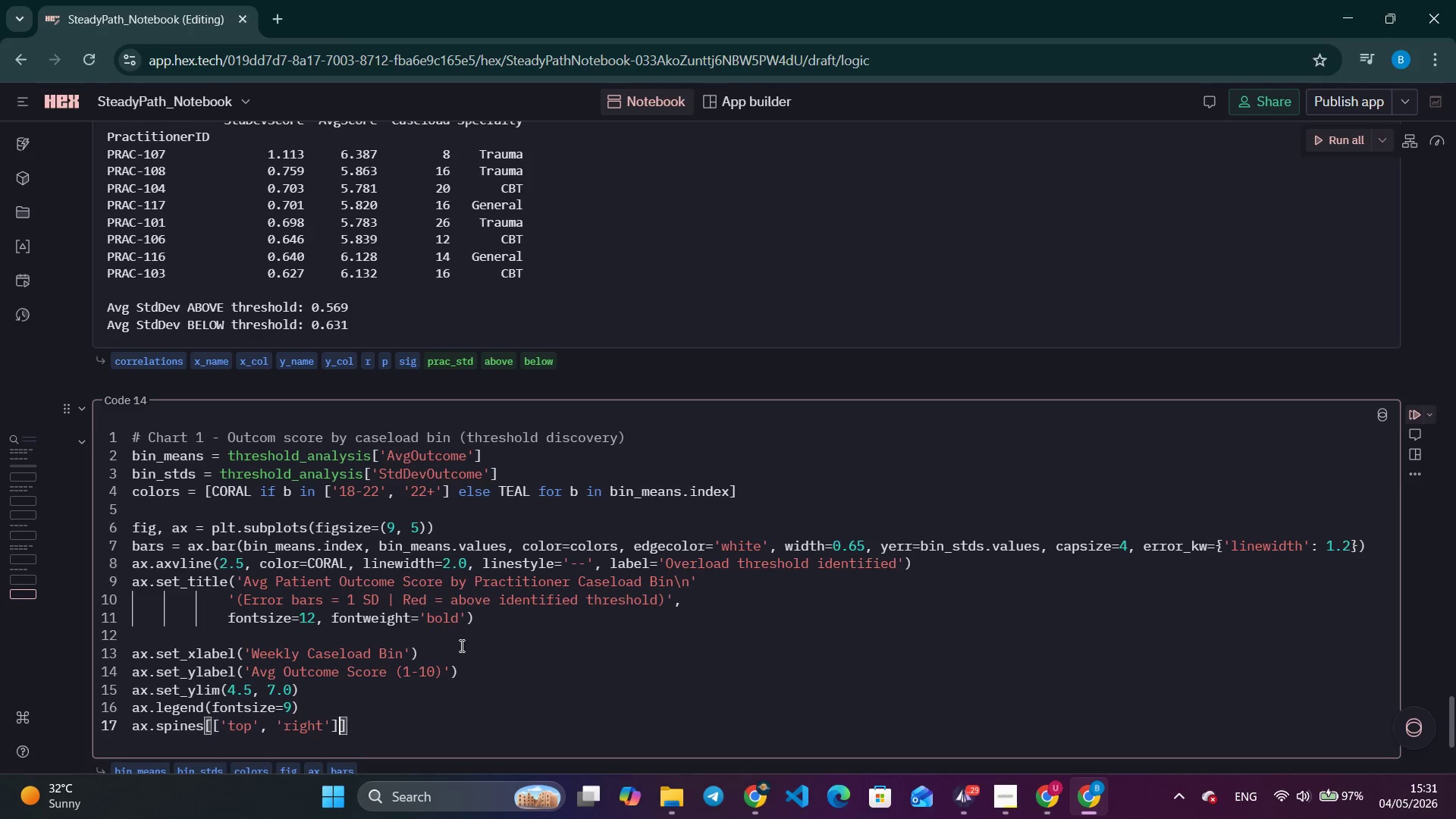 
key(ArrowRight)
 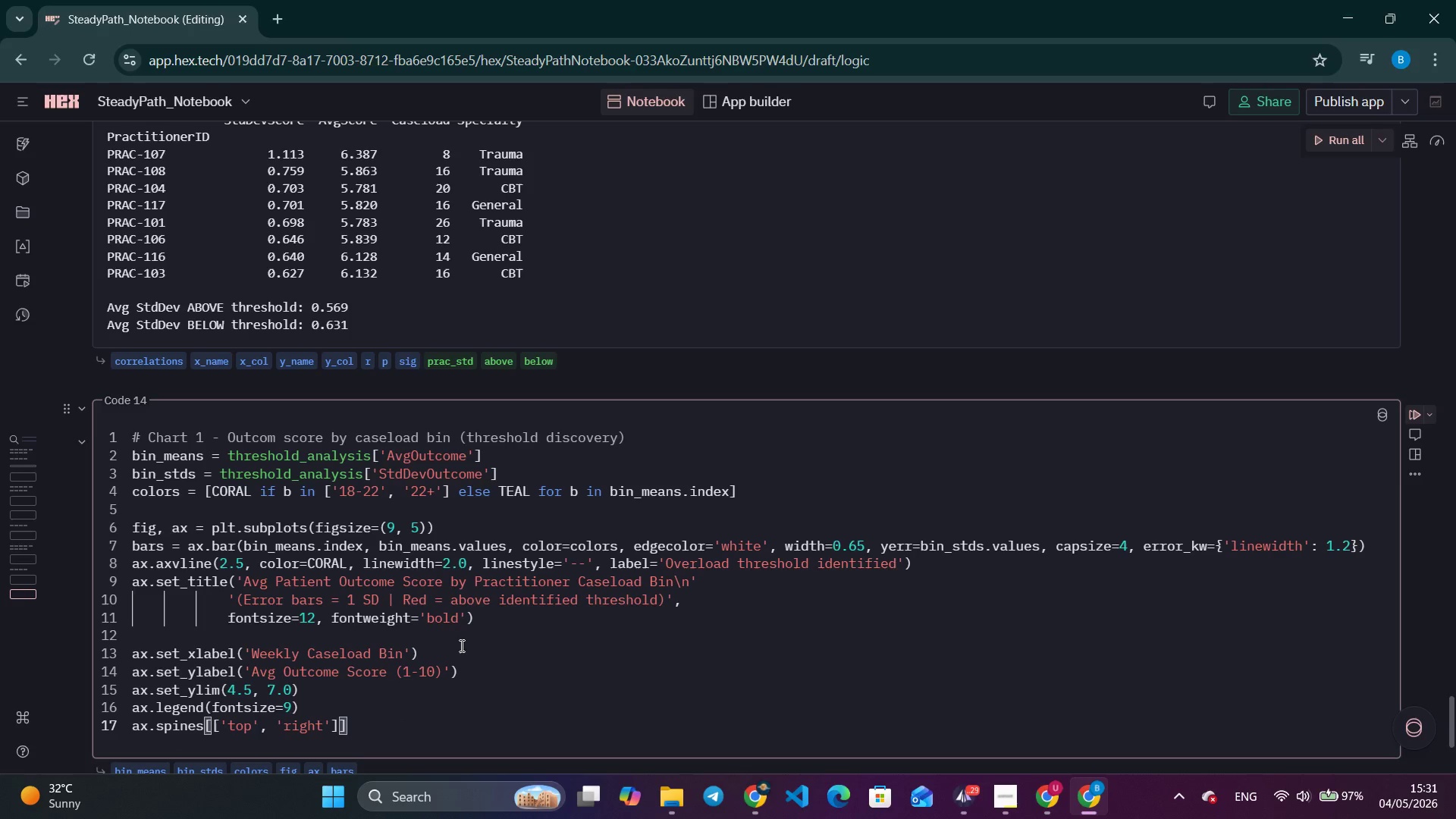 
type(.set_bisi)
key(Backspace)
key(Backspace)
key(Backspace)
key(Backspace)
type(visible(False)
 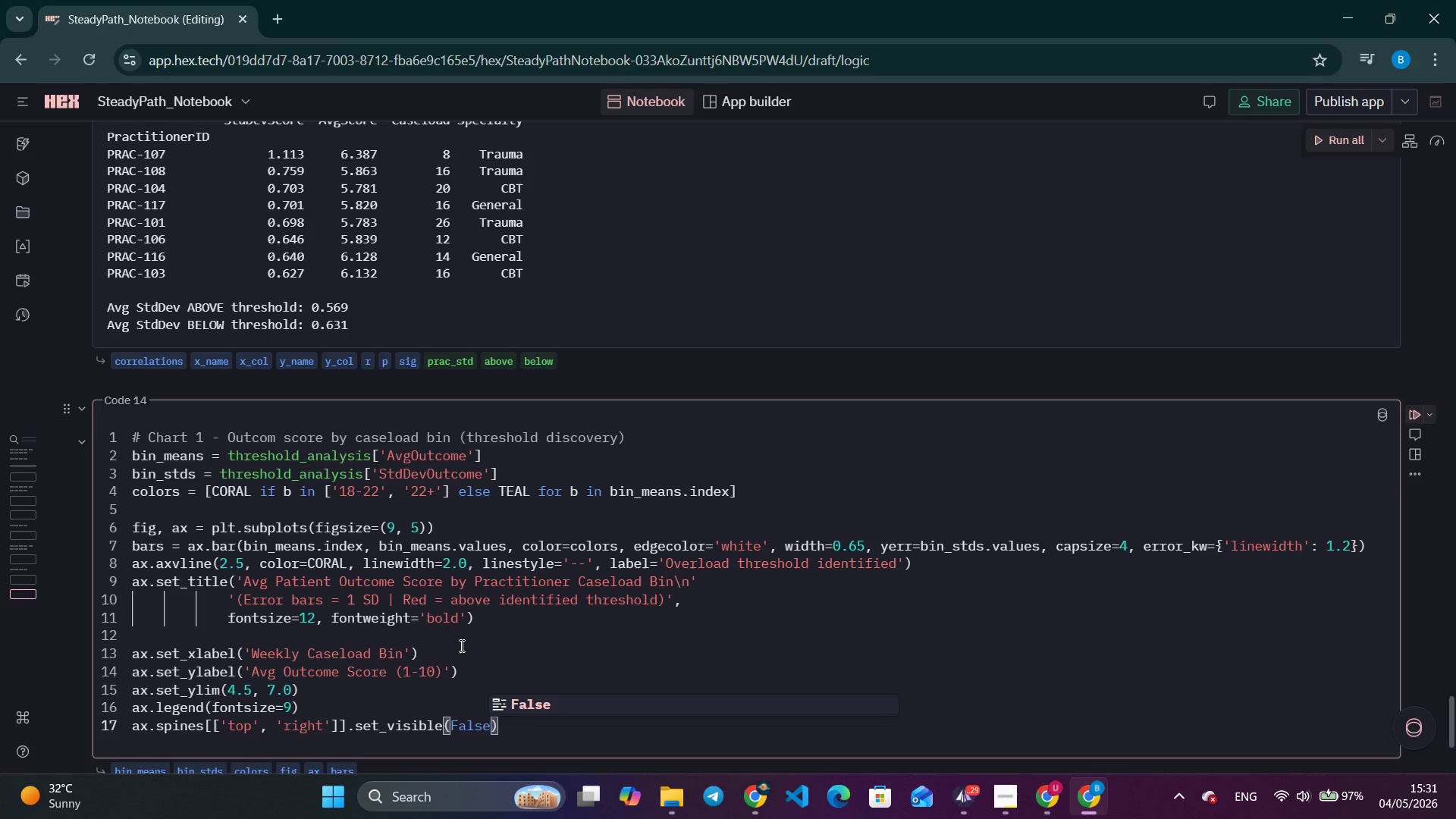 
key(ArrowRight)
 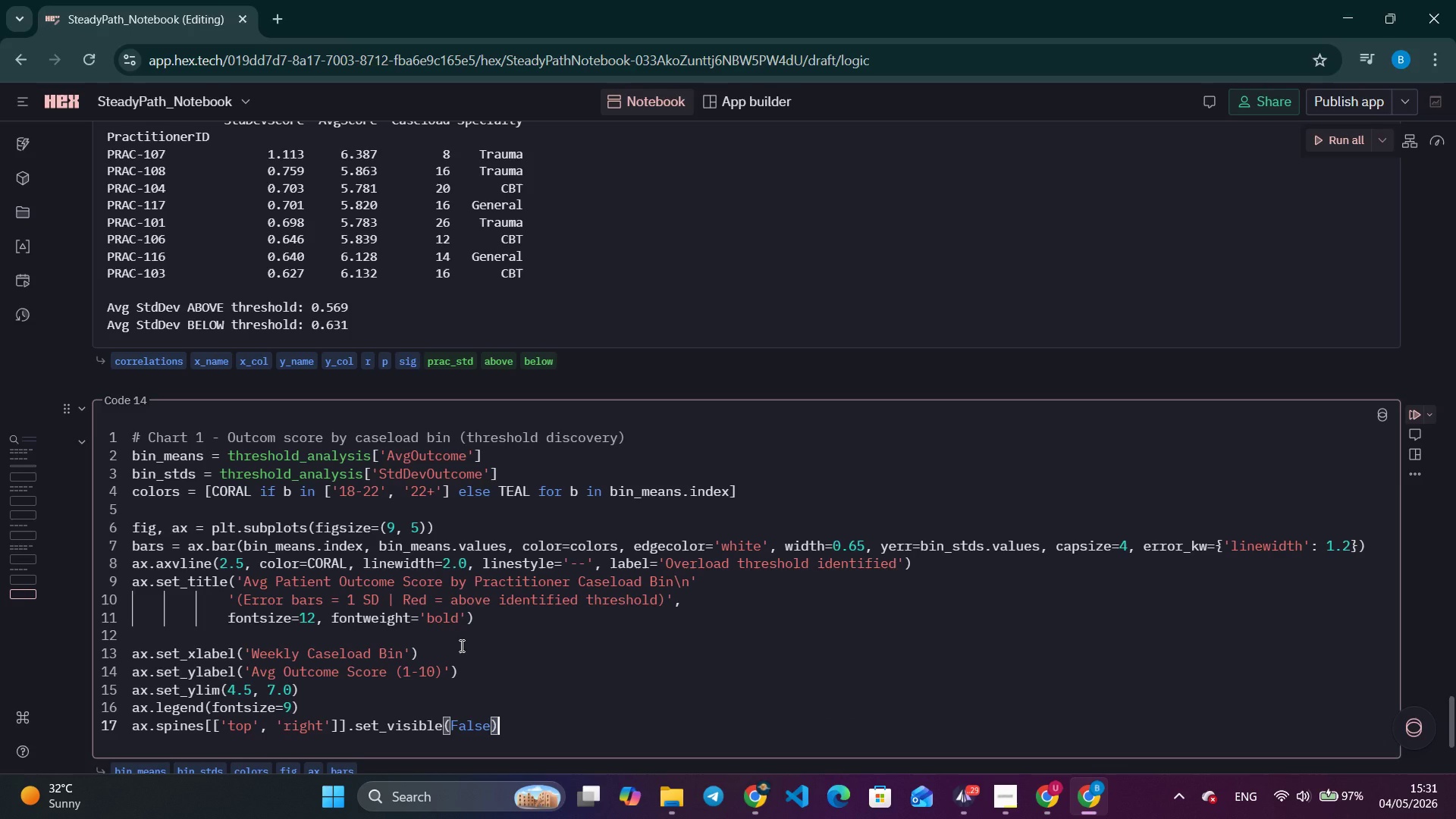 
key(ArrowRight)
 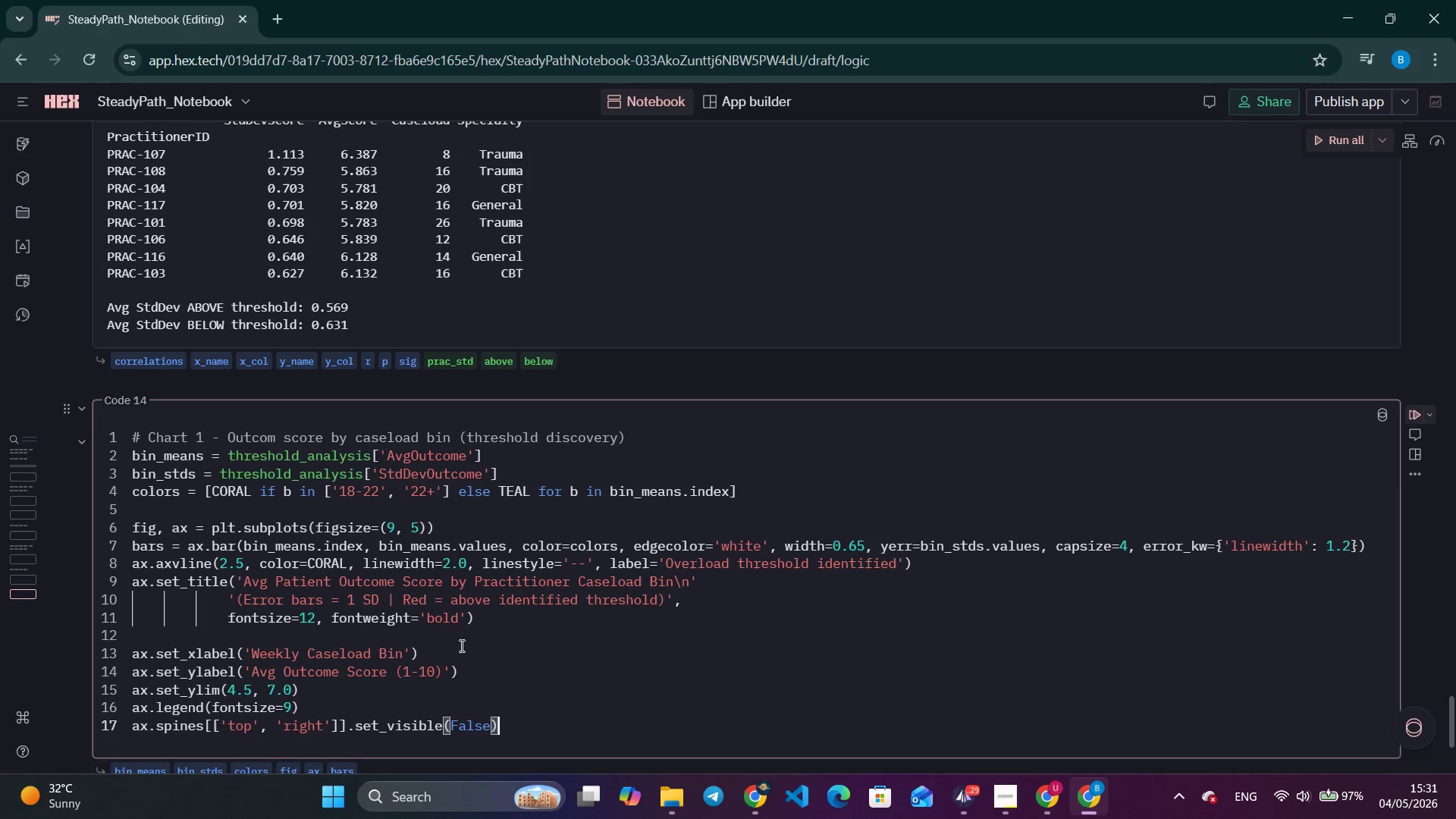 
key(Enter)
 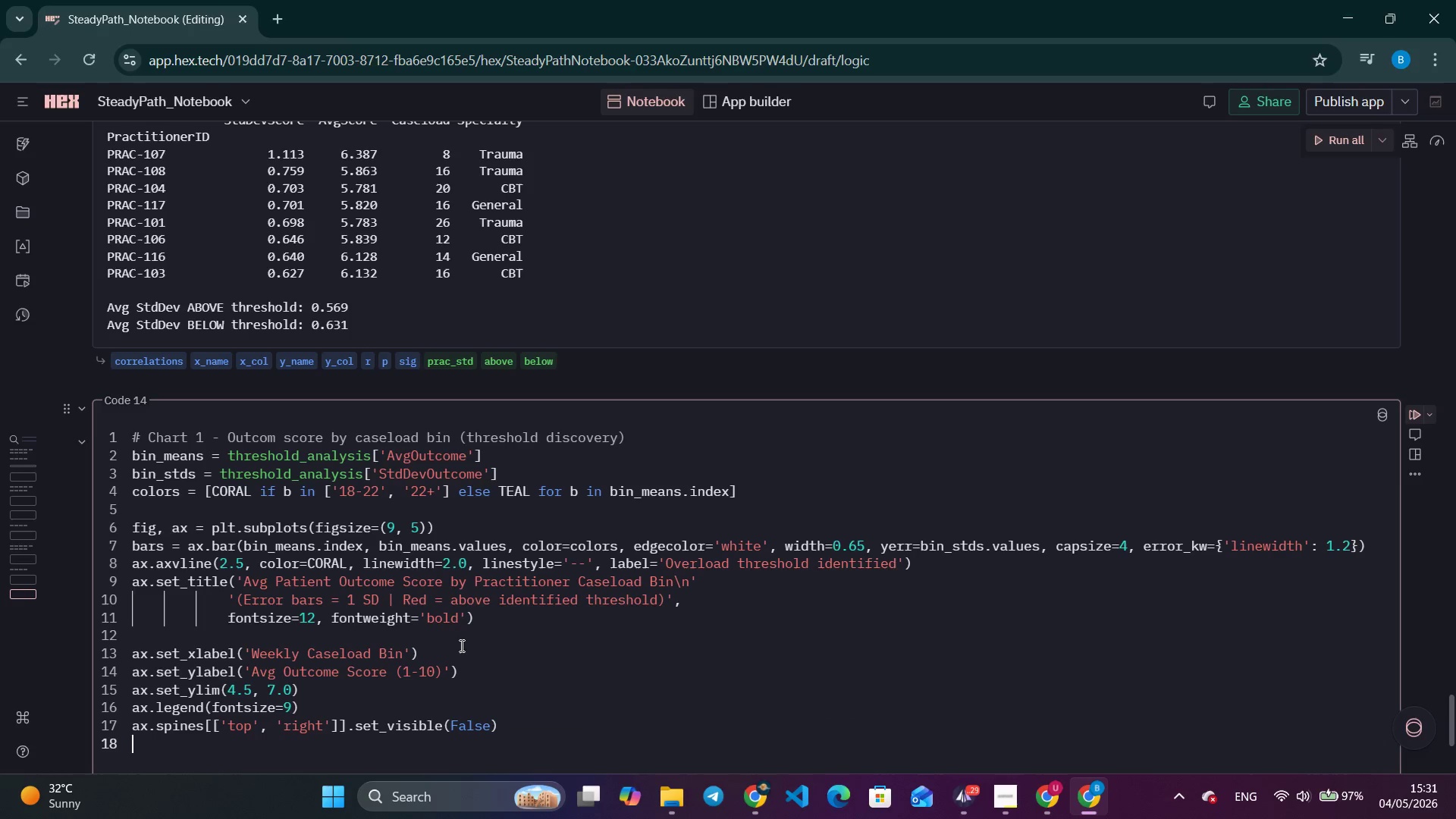 
type(plt.tigh)
 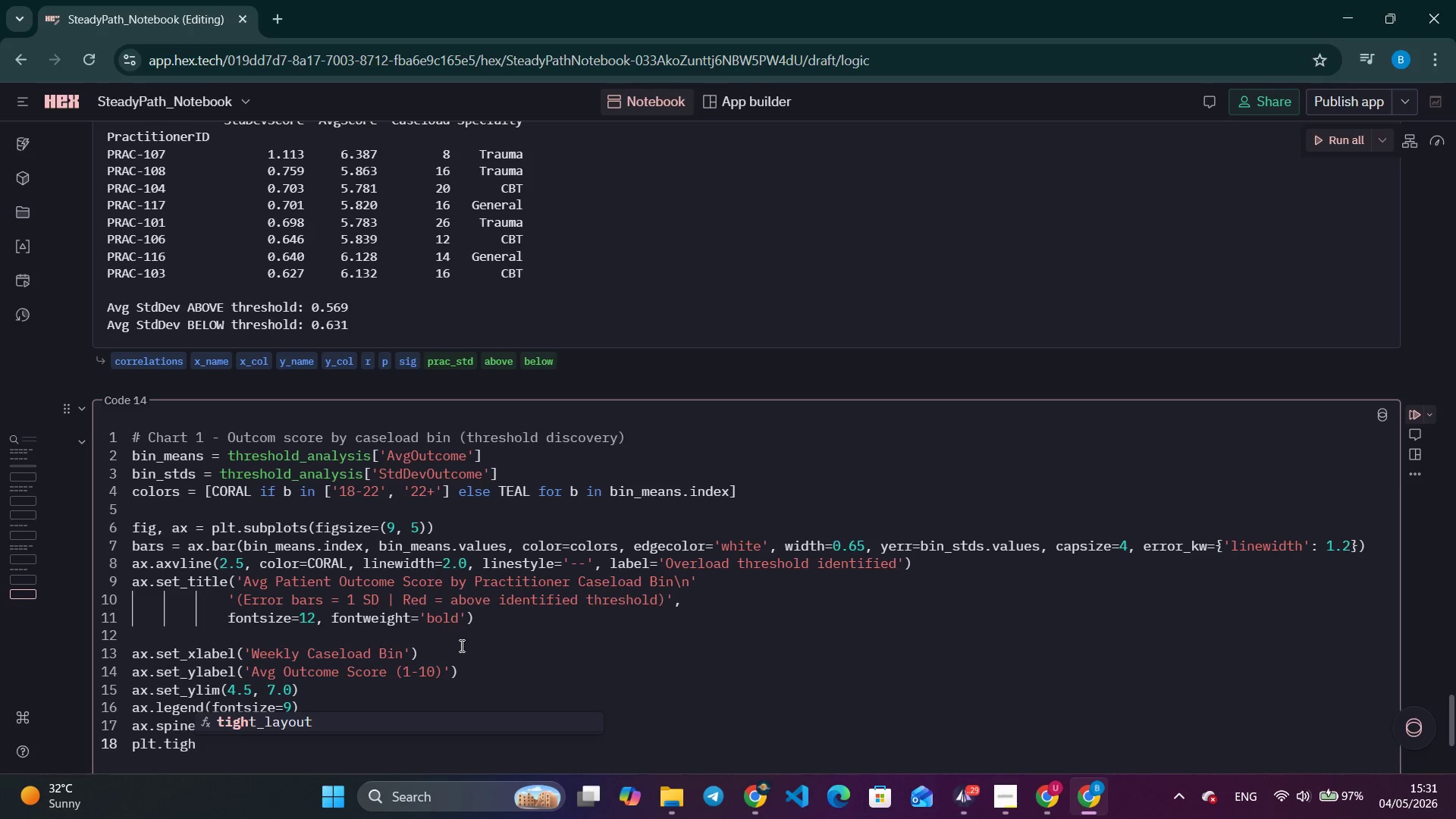 
key(Enter)
 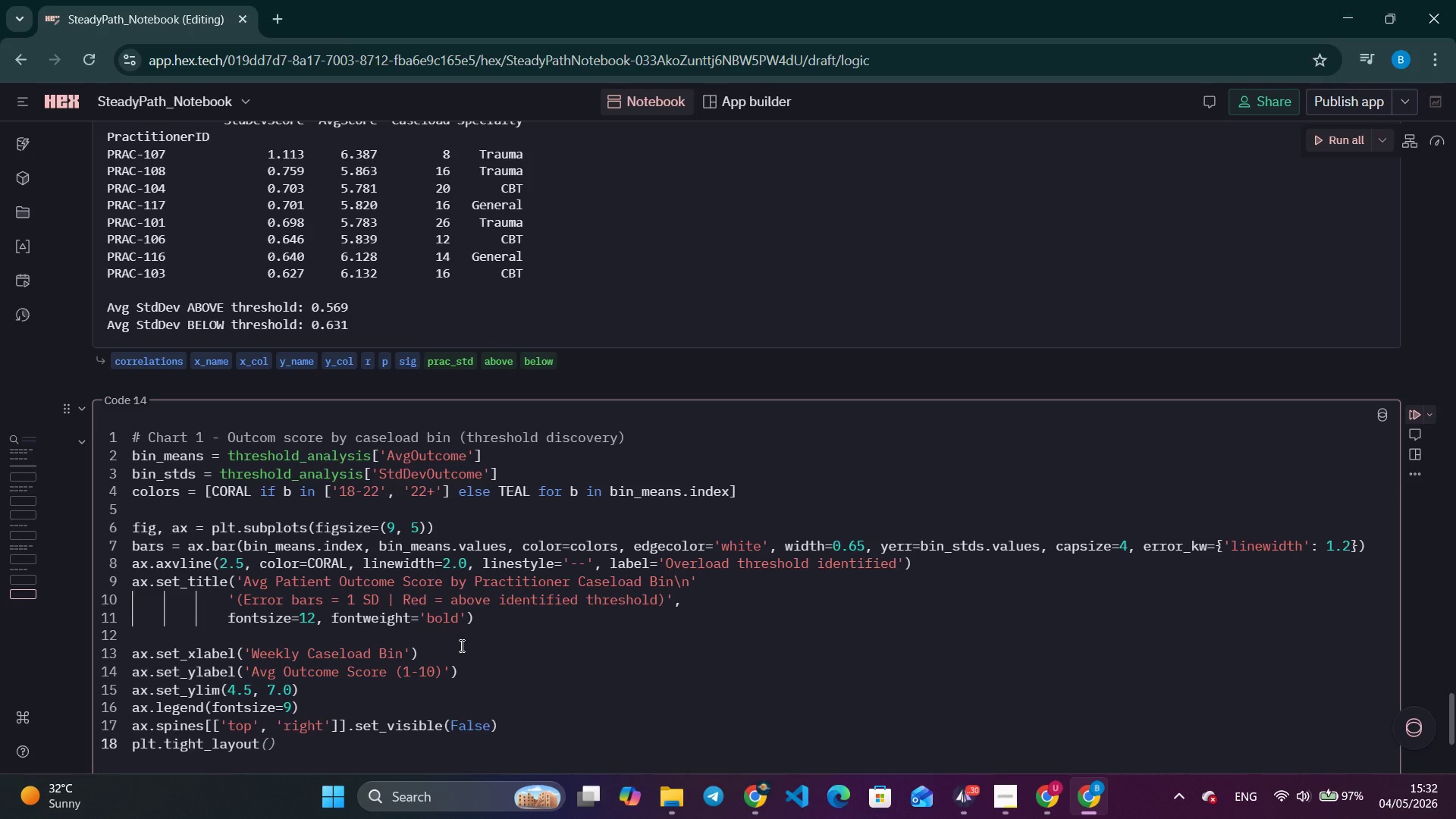 
wait(74.92)
 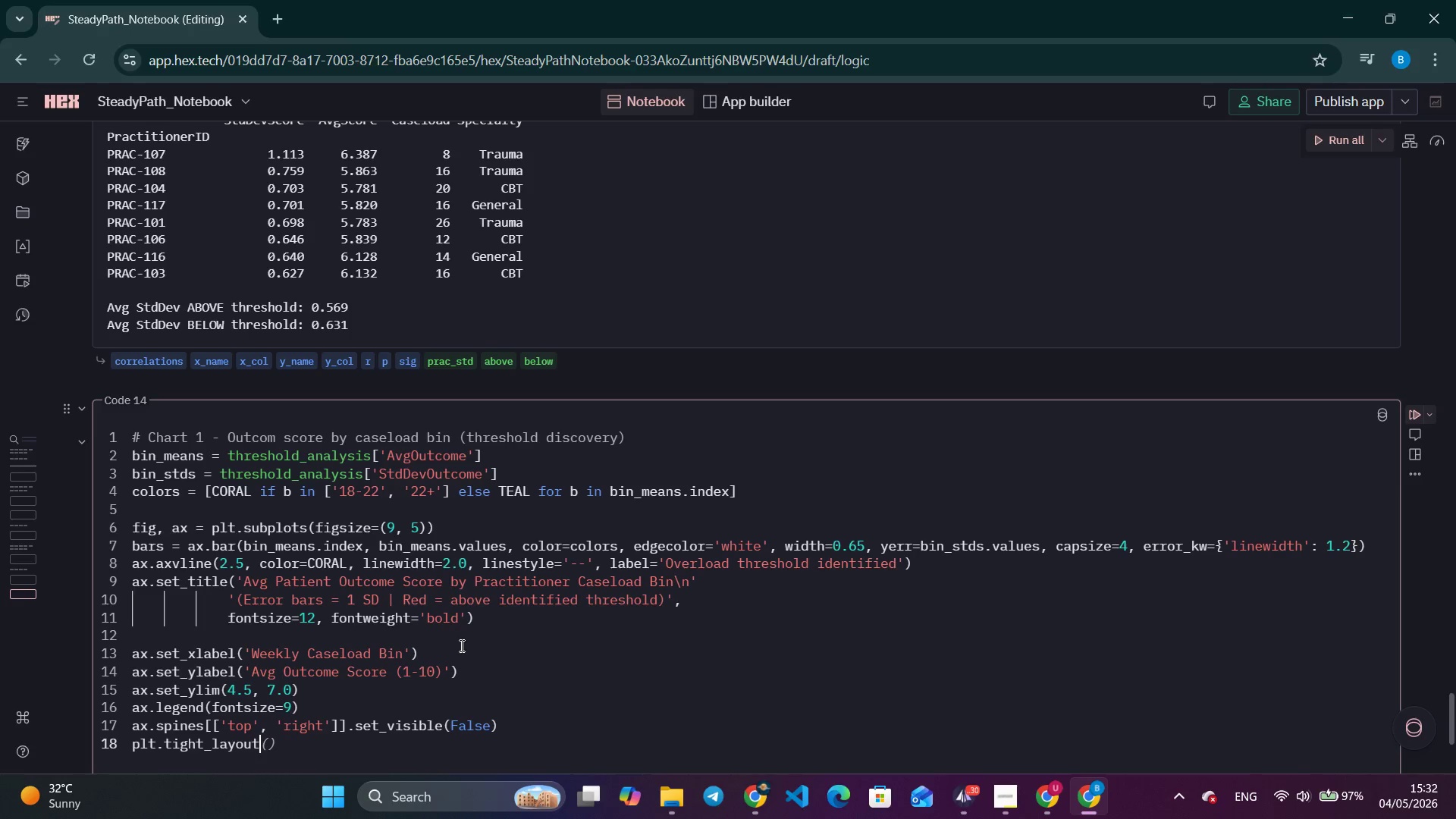 
key(Alt+Tab)
 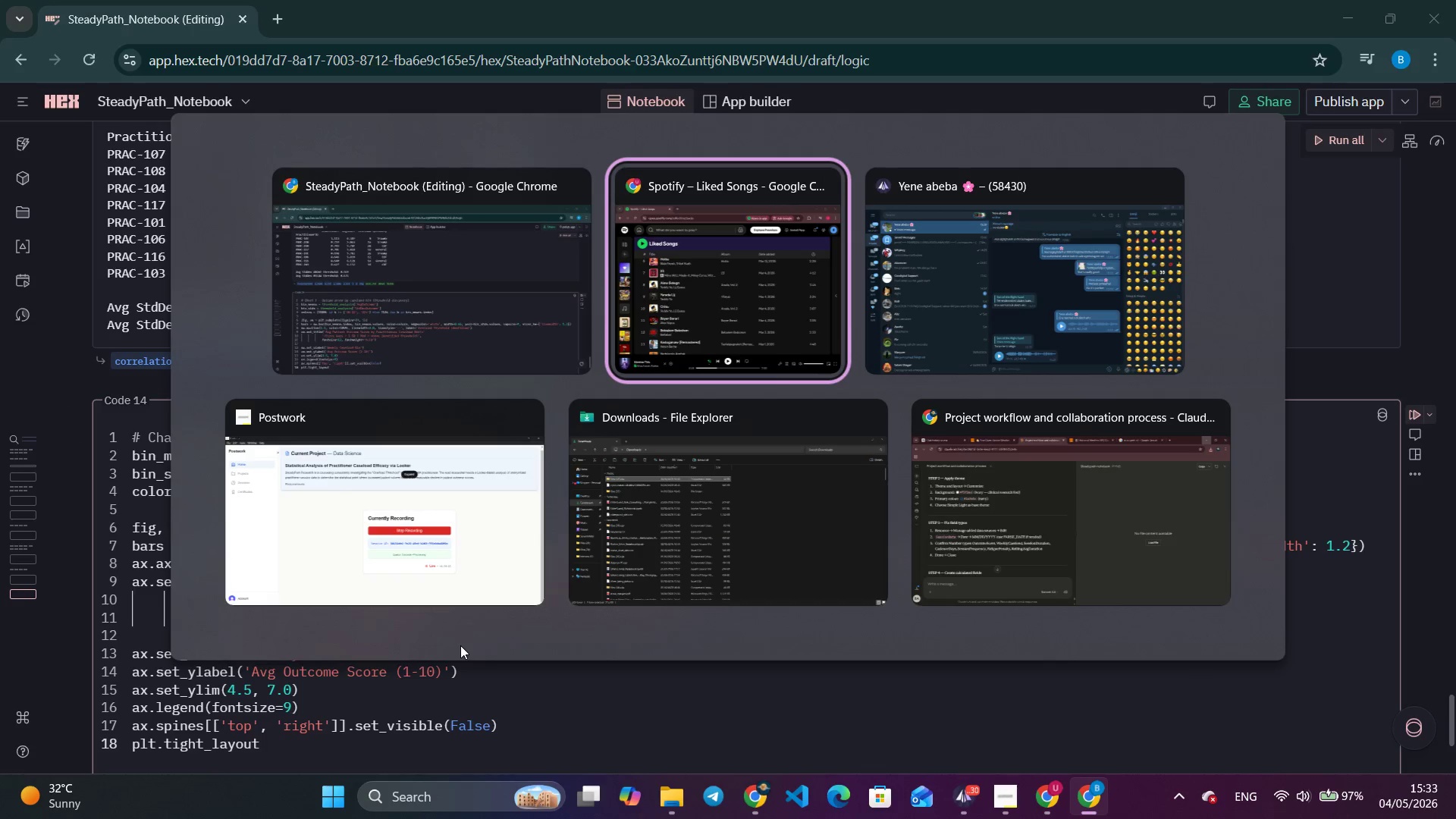 
key(Alt+Tab)
 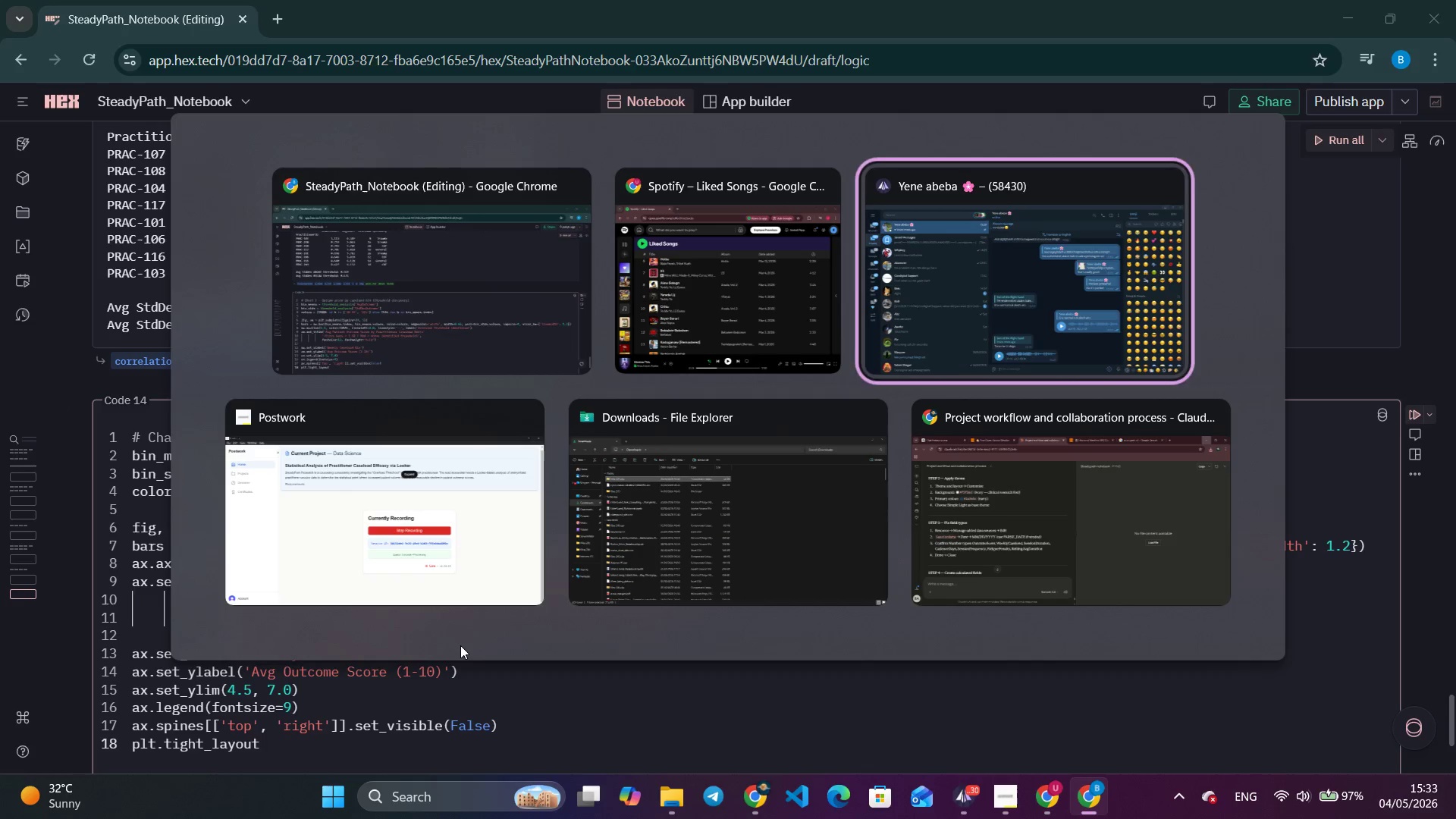 
key(Alt+Tab)